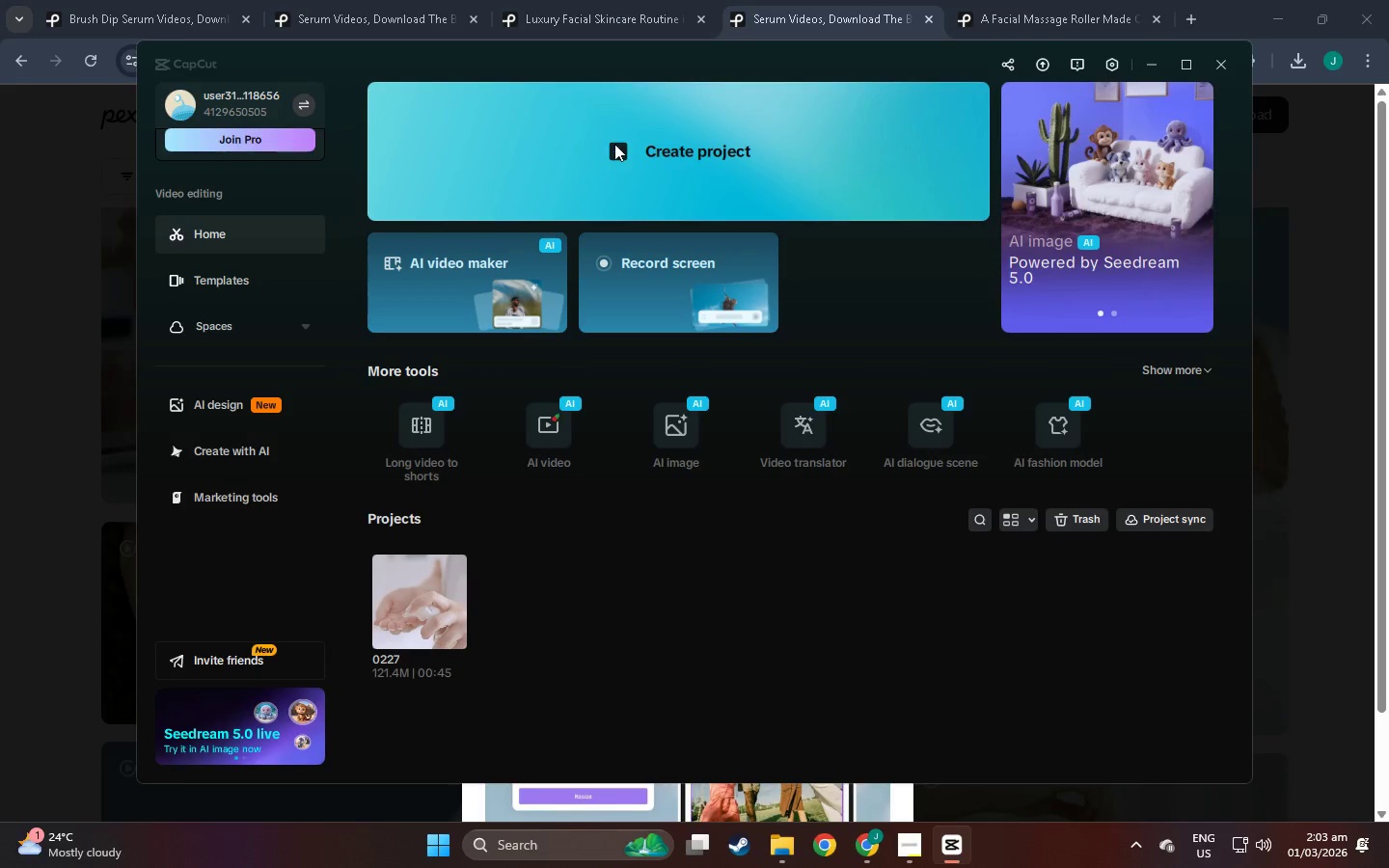 
left_click([677, 168])
 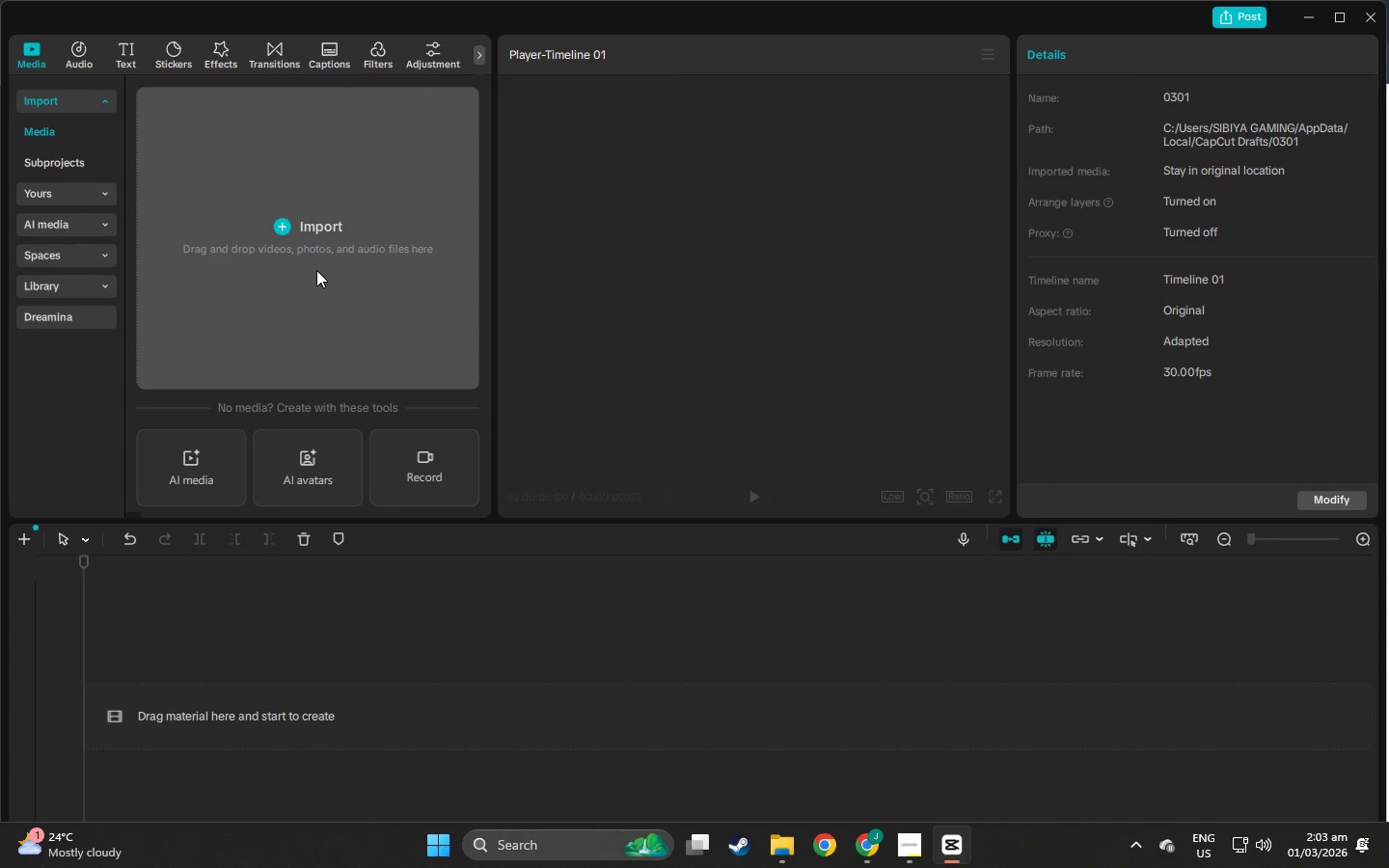 
key(Control+V)
 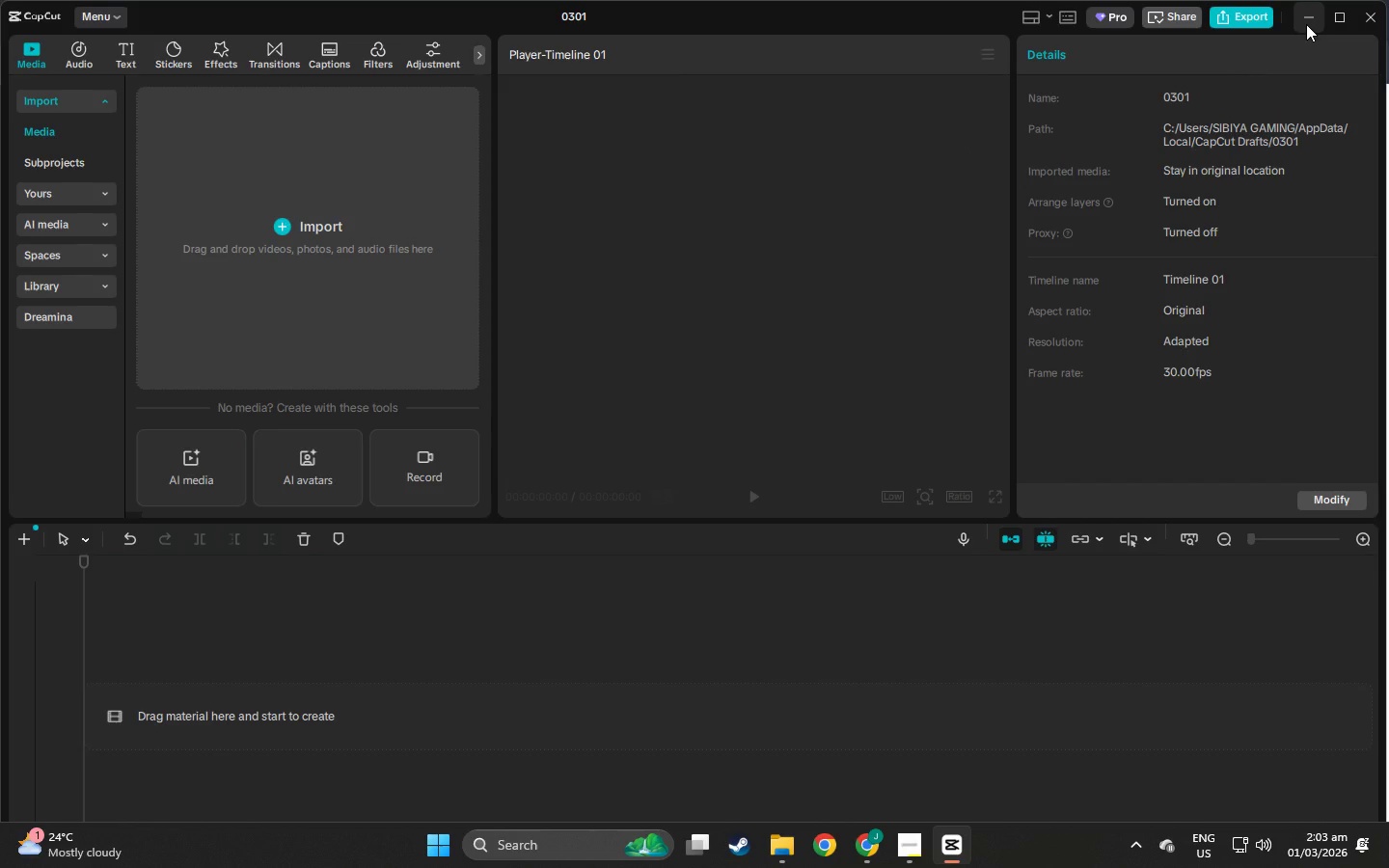 
wait(20.36)
 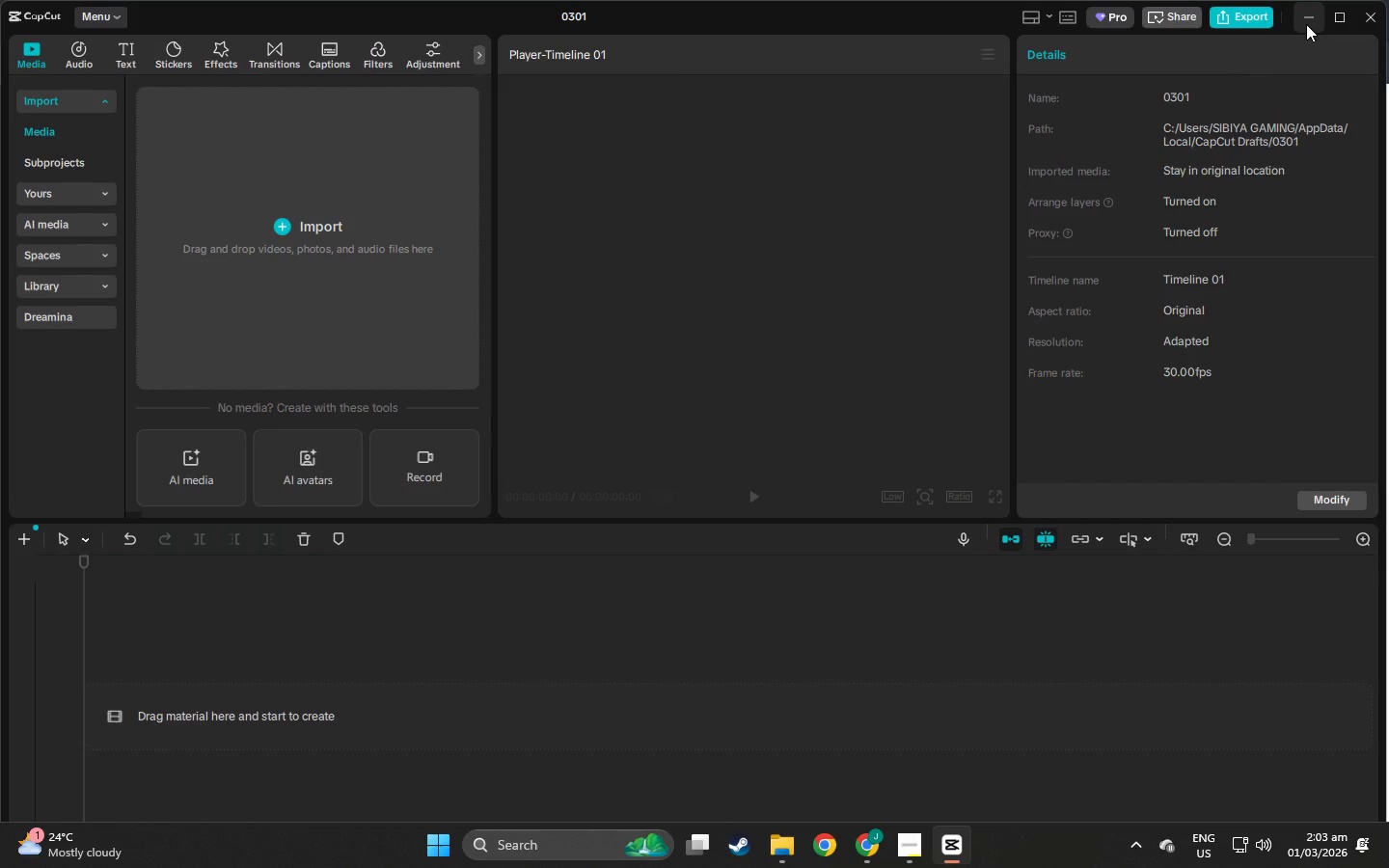 
left_click([1370, 25])
 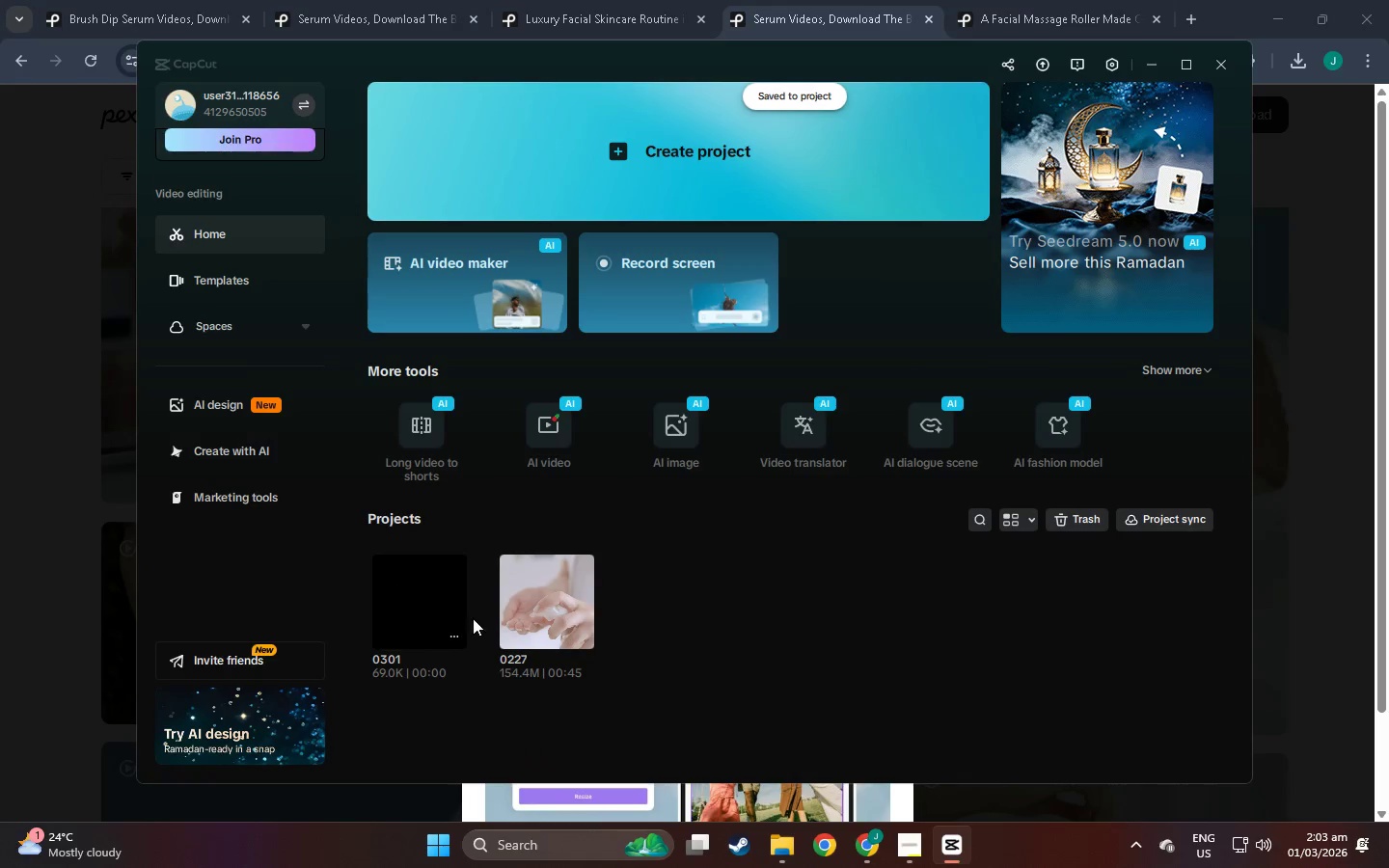 
left_click([517, 617])
 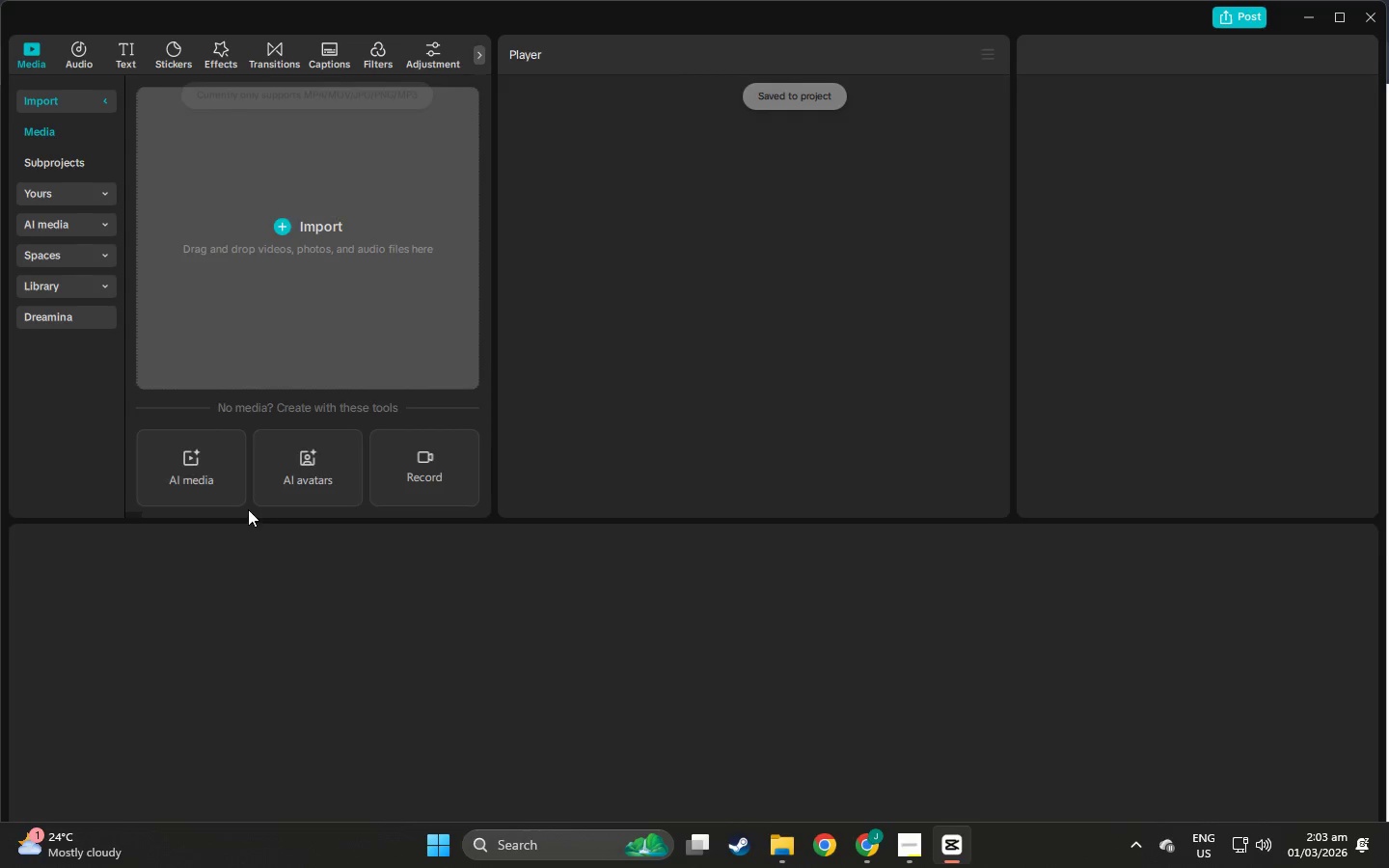 
scroll: coordinate [238, 653], scroll_direction: down, amount: 3.0
 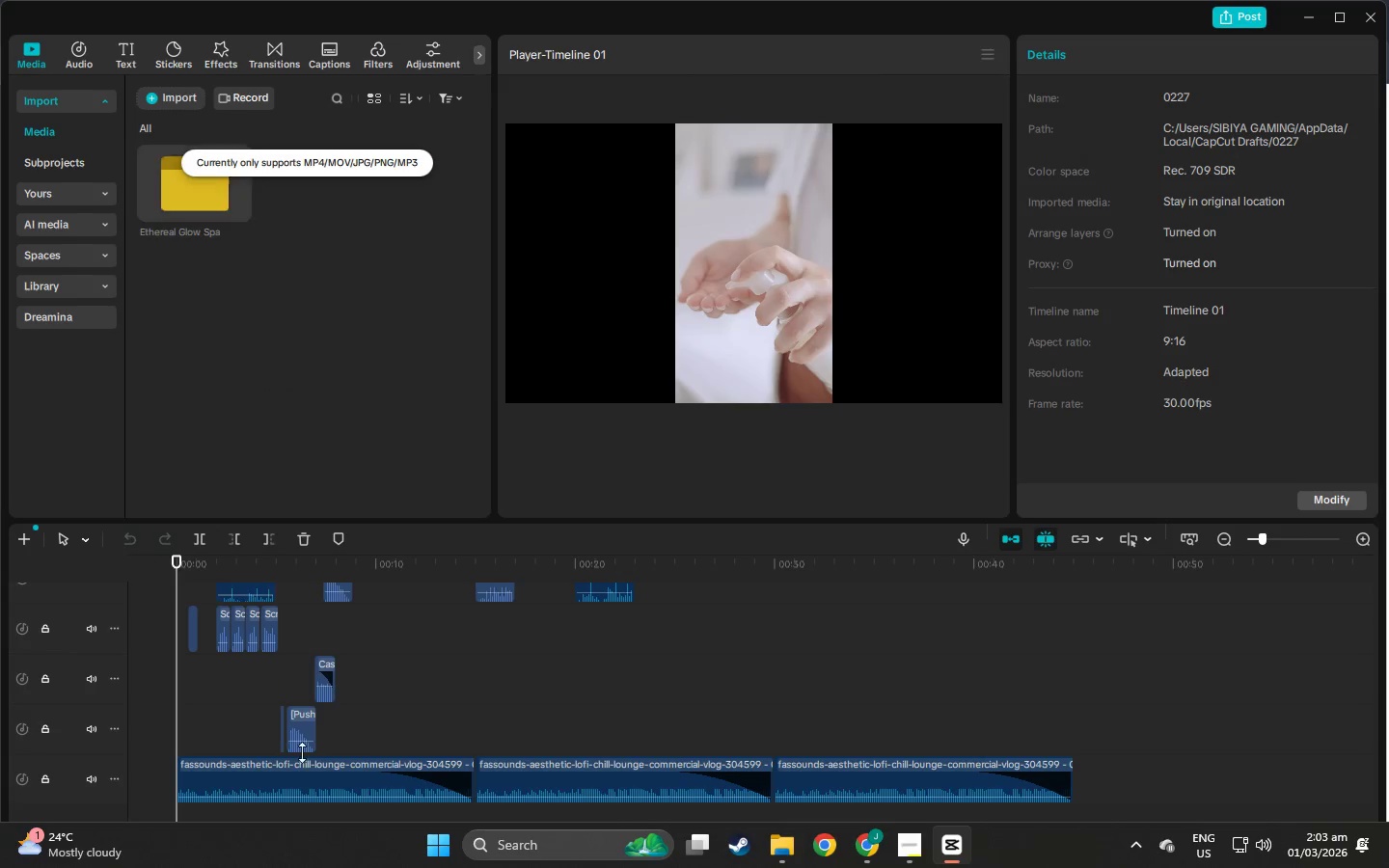 
scroll: coordinate [339, 706], scroll_direction: up, amount: 18.0
 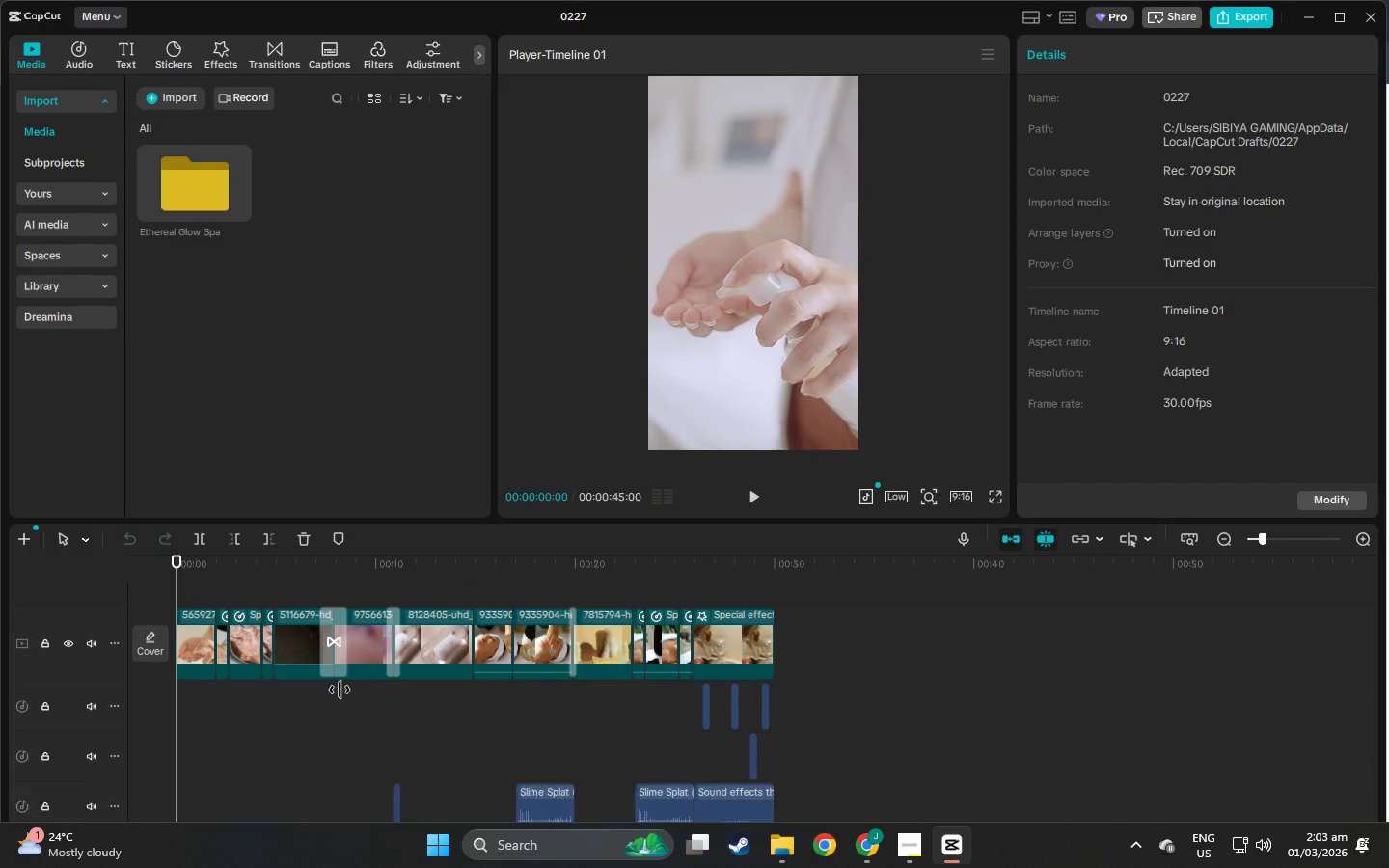 
scroll: coordinate [423, 634], scroll_direction: down, amount: 11.0
 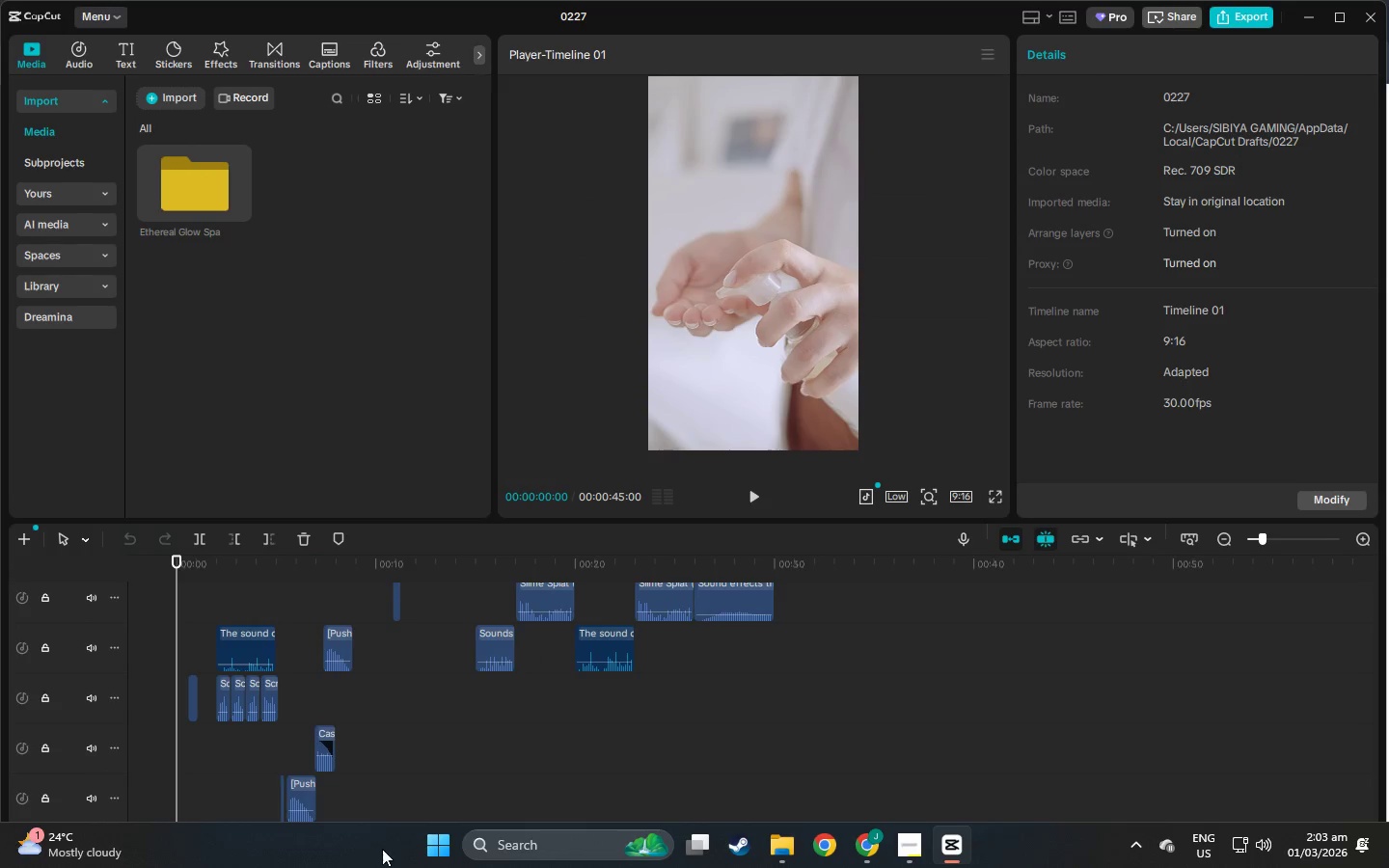 
left_click([357, 780])
 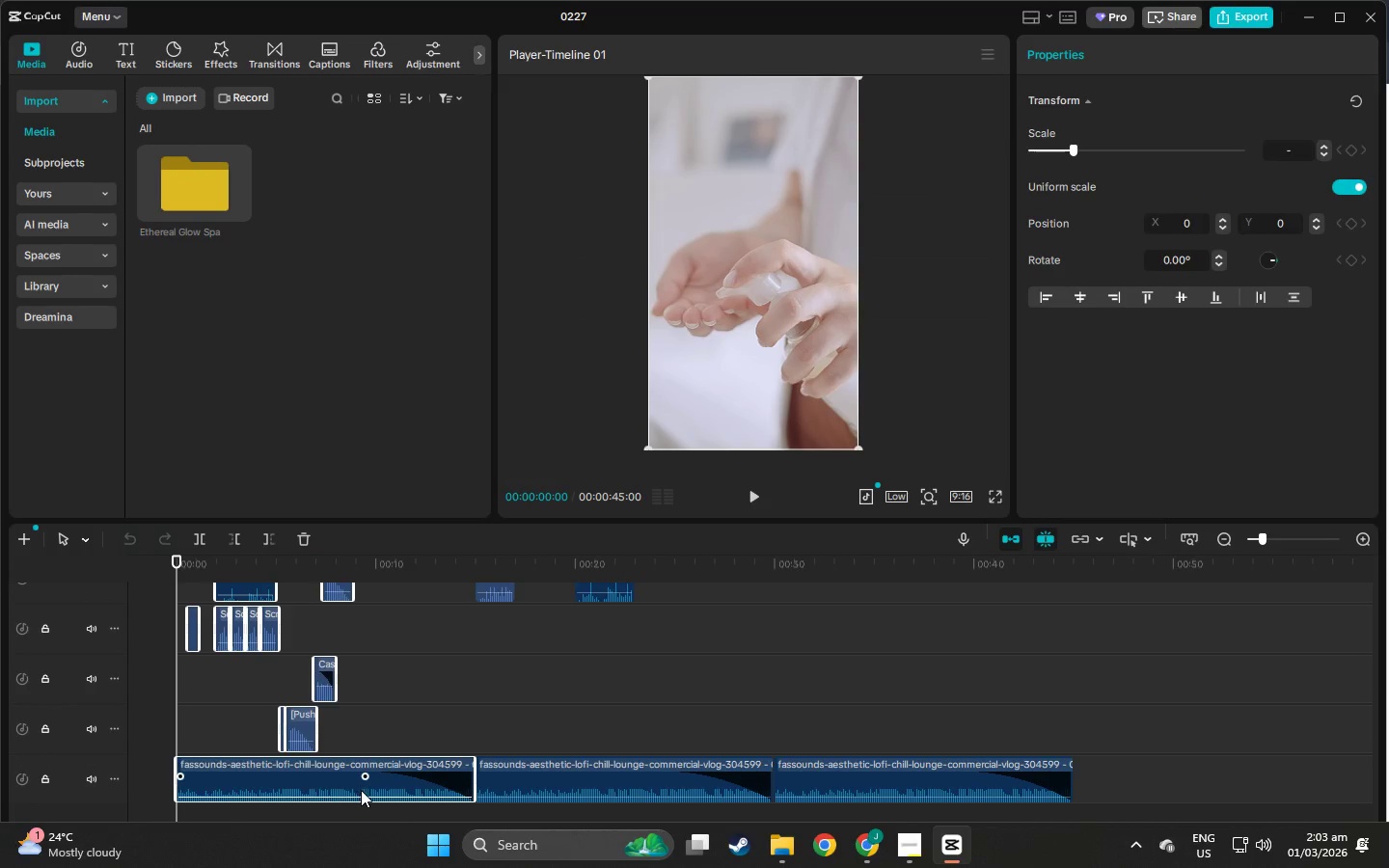 
scroll: coordinate [361, 790], scroll_direction: down, amount: 7.0
 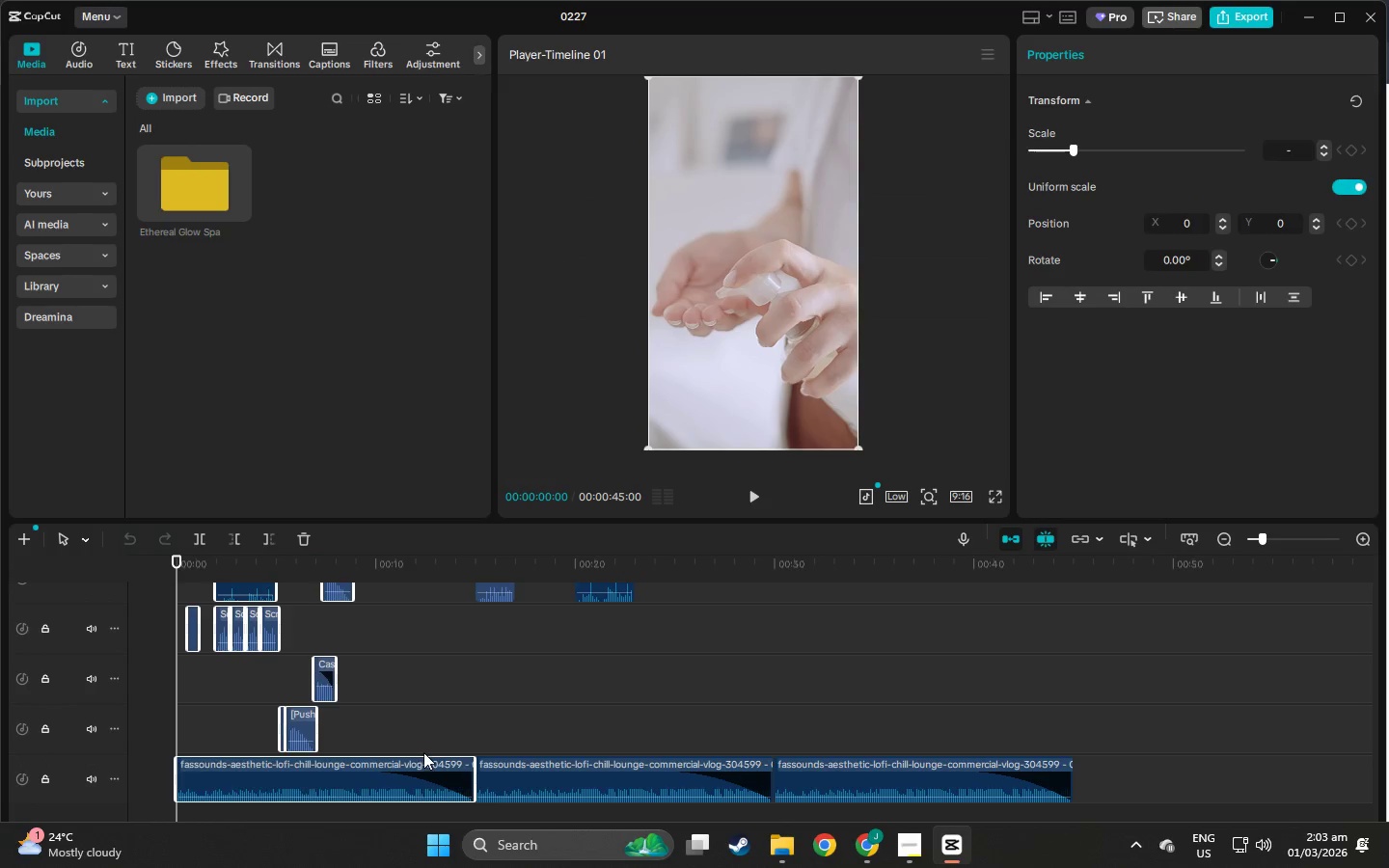 
left_click_drag(start_coordinate=[425, 678], to_coordinate=[414, 691])
 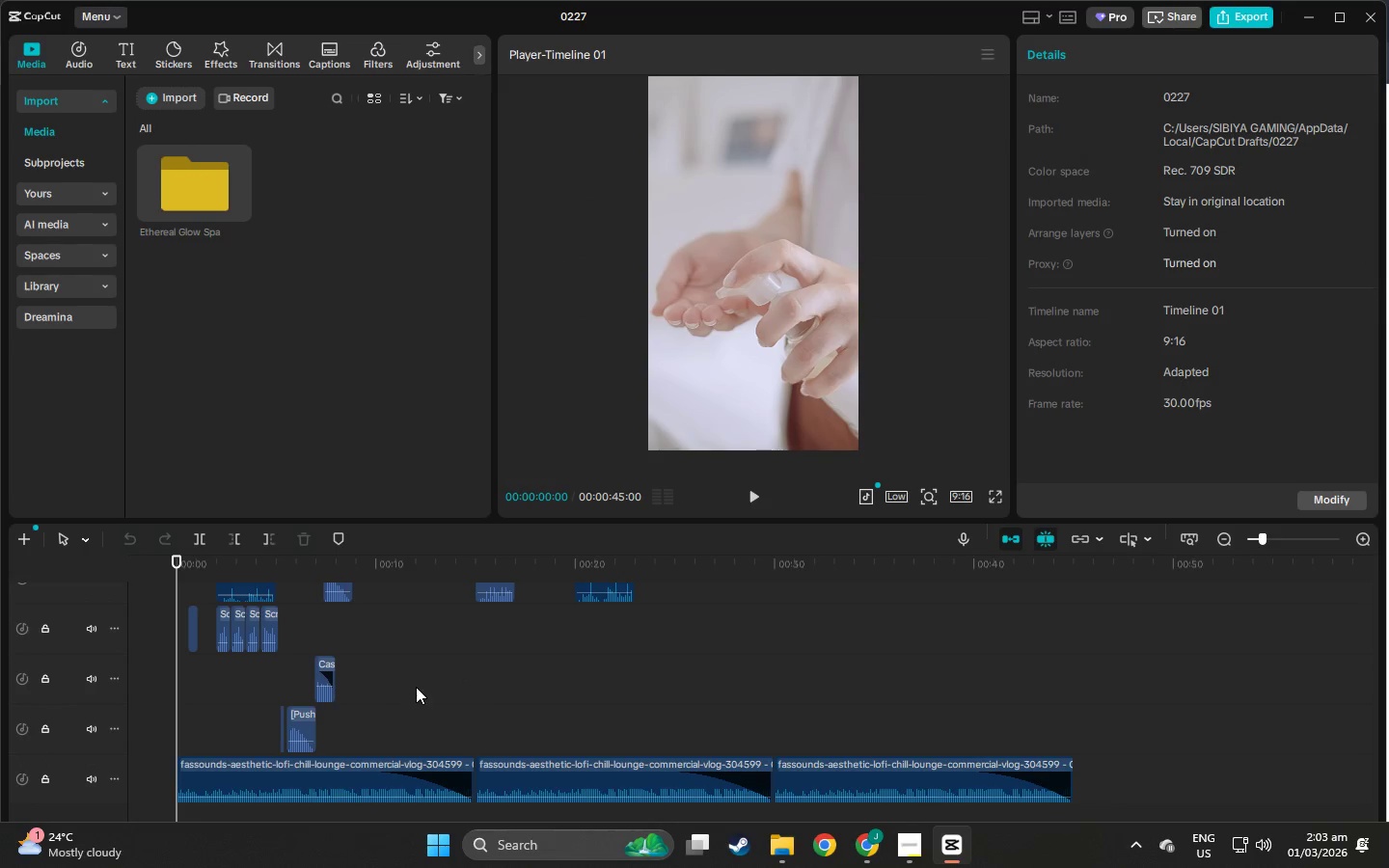 
left_click_drag(start_coordinate=[416, 687], to_coordinate=[223, 673])
 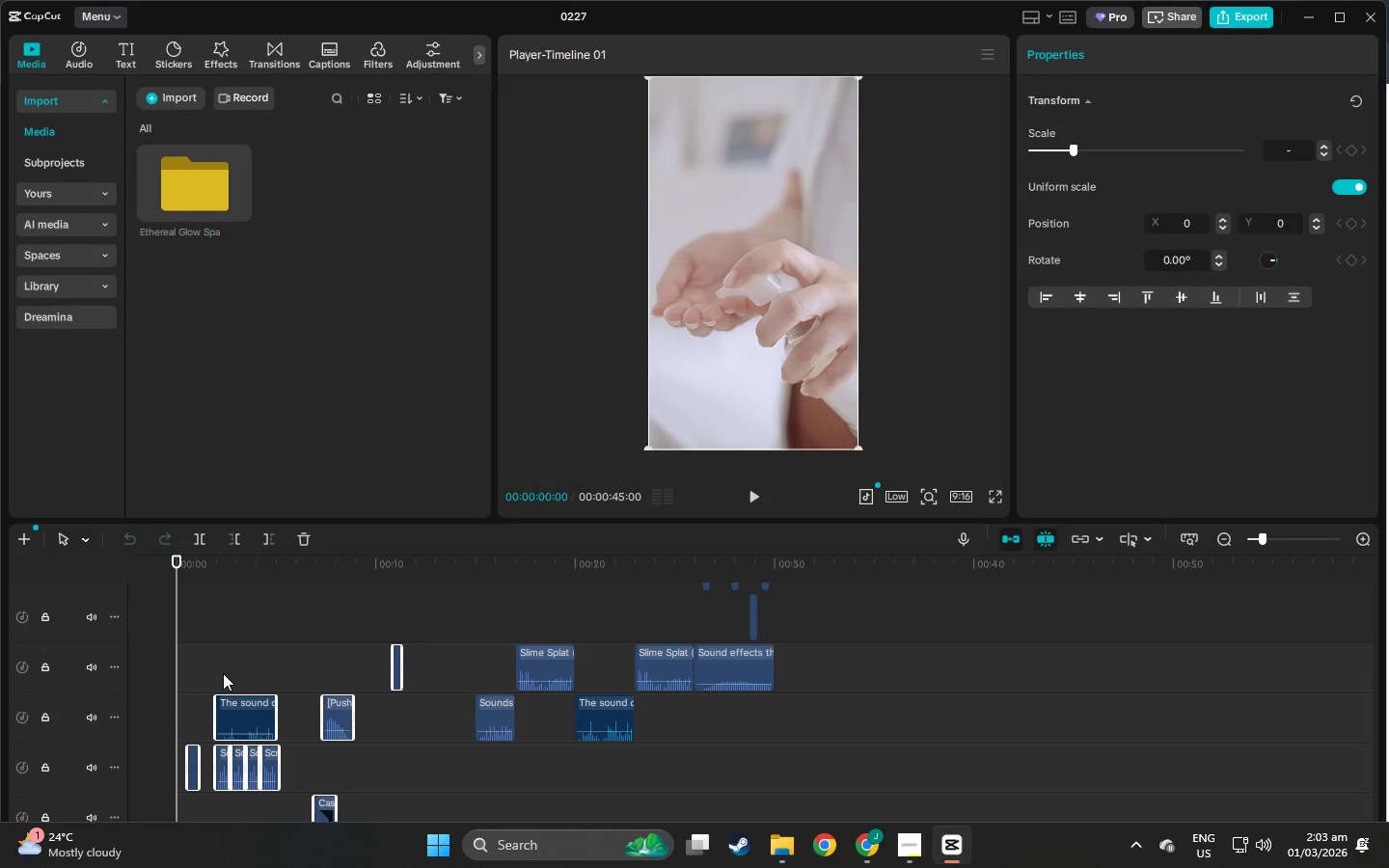 
scroll: coordinate [235, 649], scroll_direction: up, amount: 10.0
 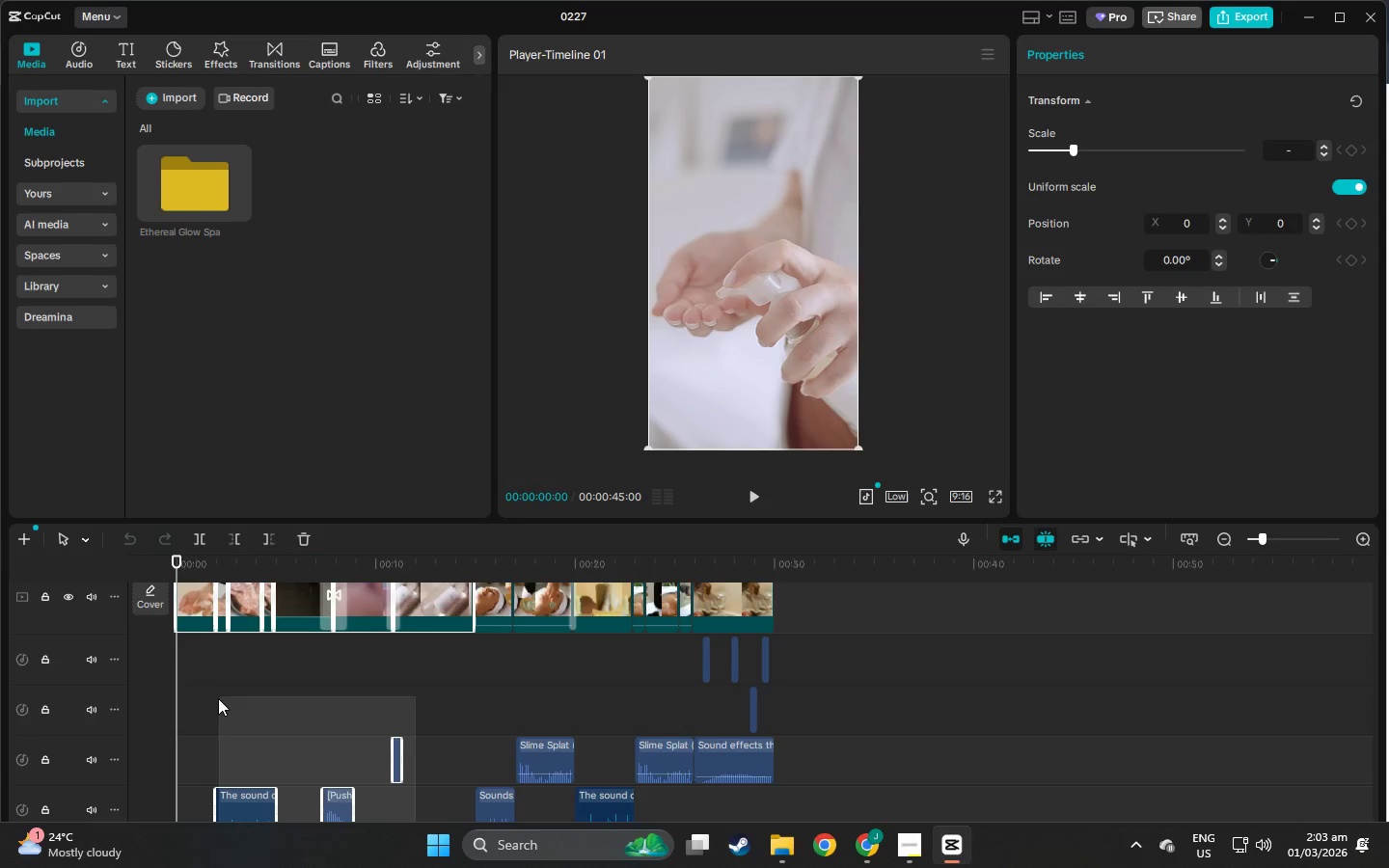 
scroll: coordinate [207, 720], scroll_direction: down, amount: 4.0
 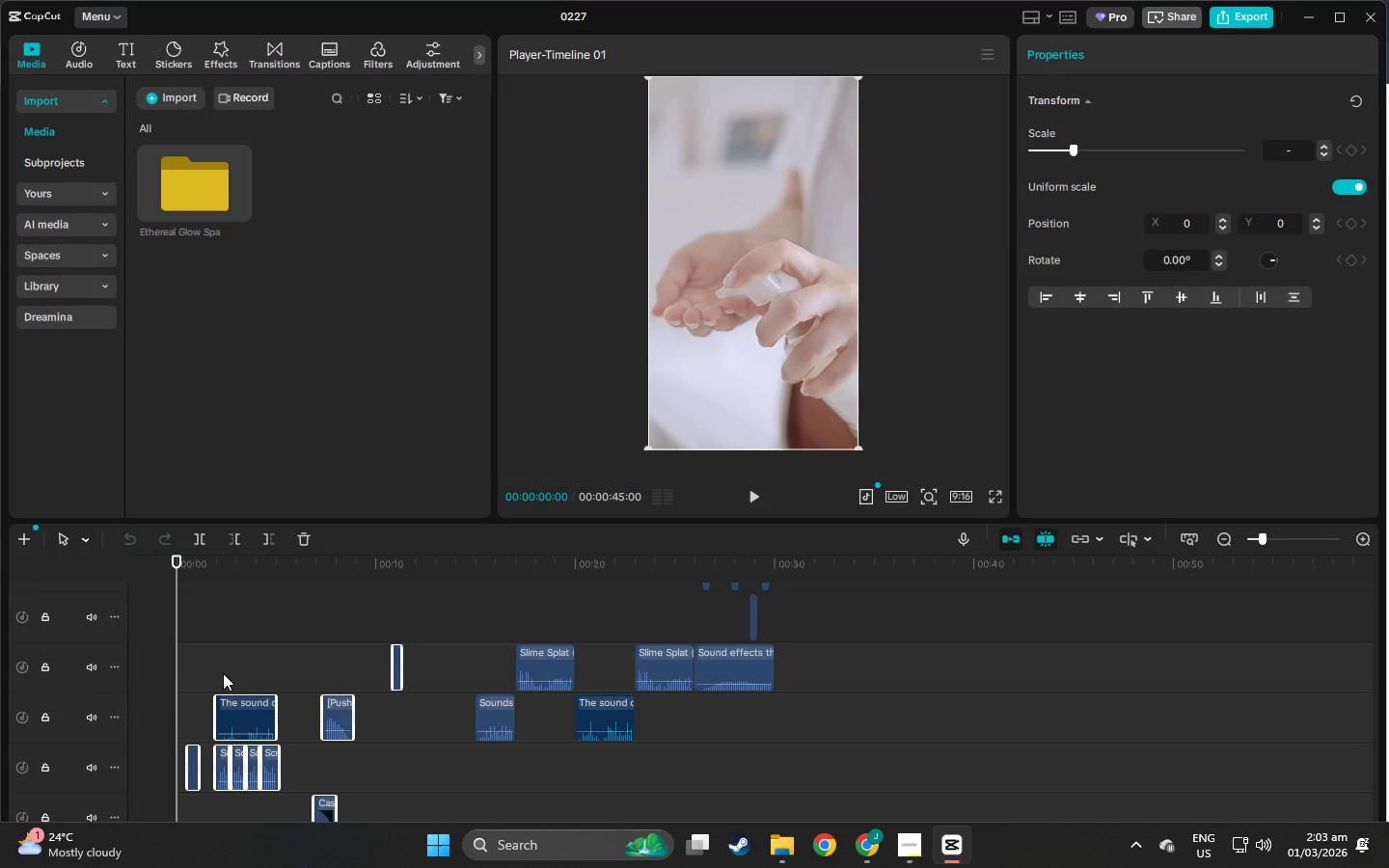 
key(Delete)
 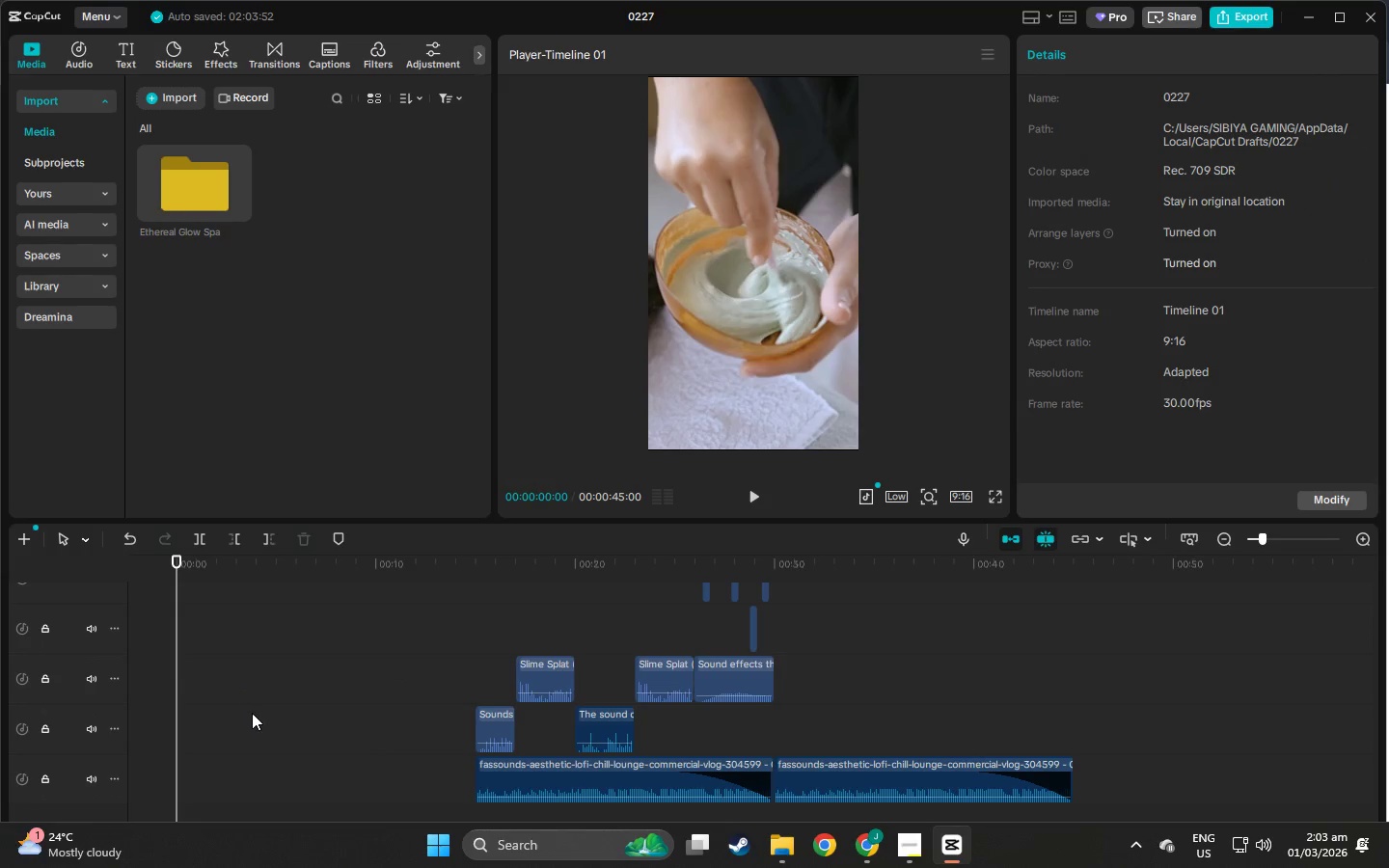 
left_click([534, 782])
 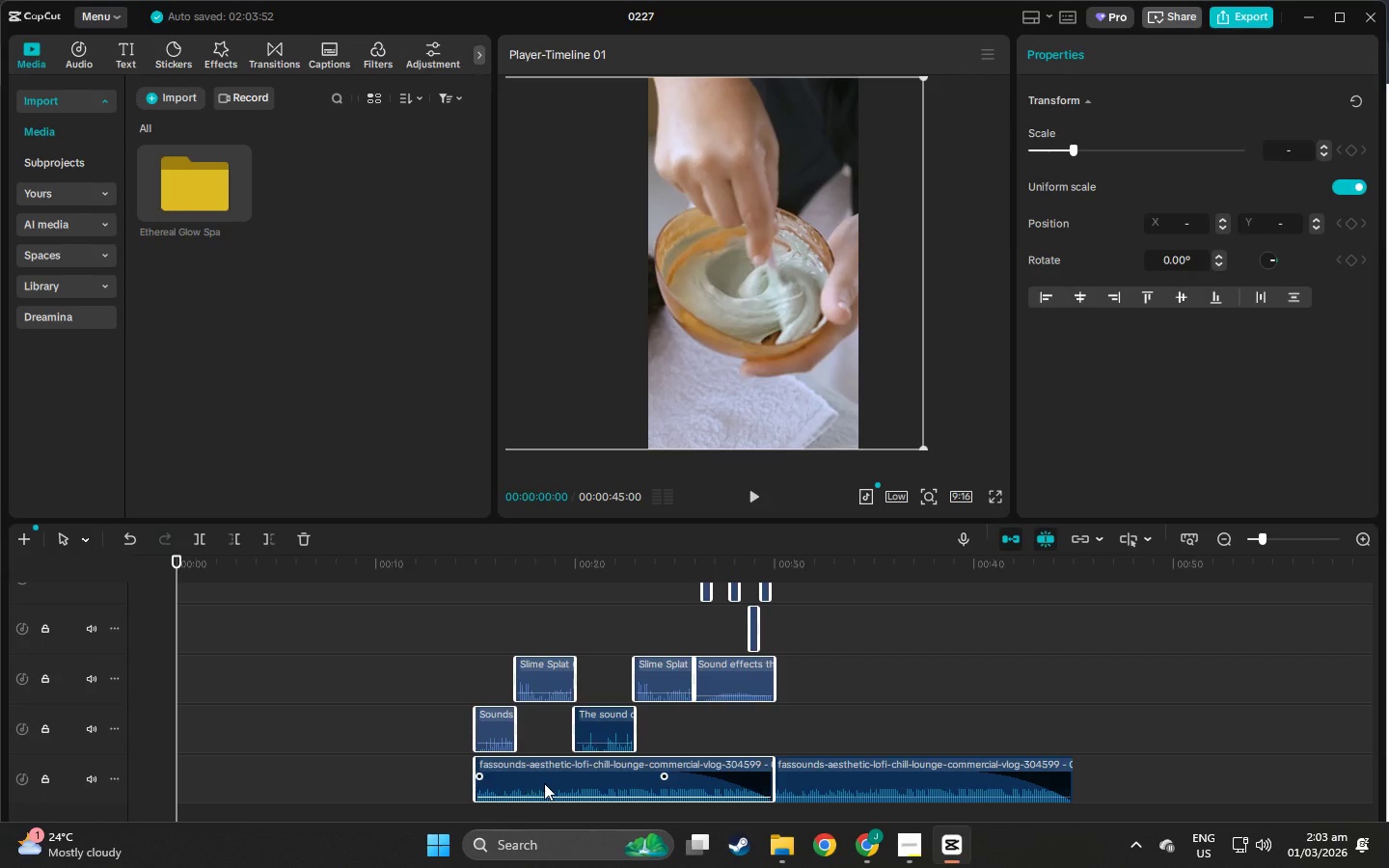 
scroll: coordinate [442, 768], scroll_direction: down, amount: 11.0
 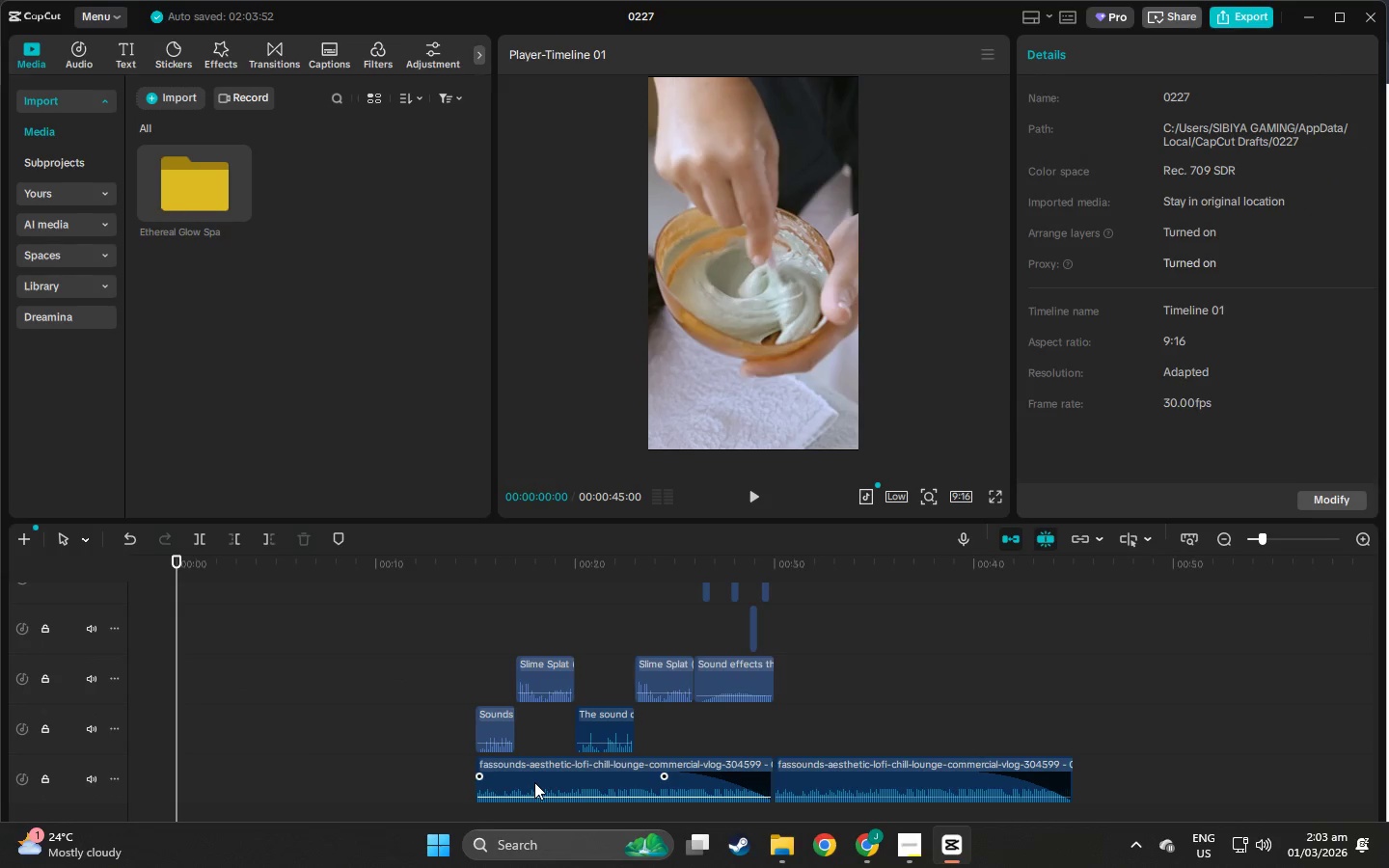 
left_click([961, 789])
 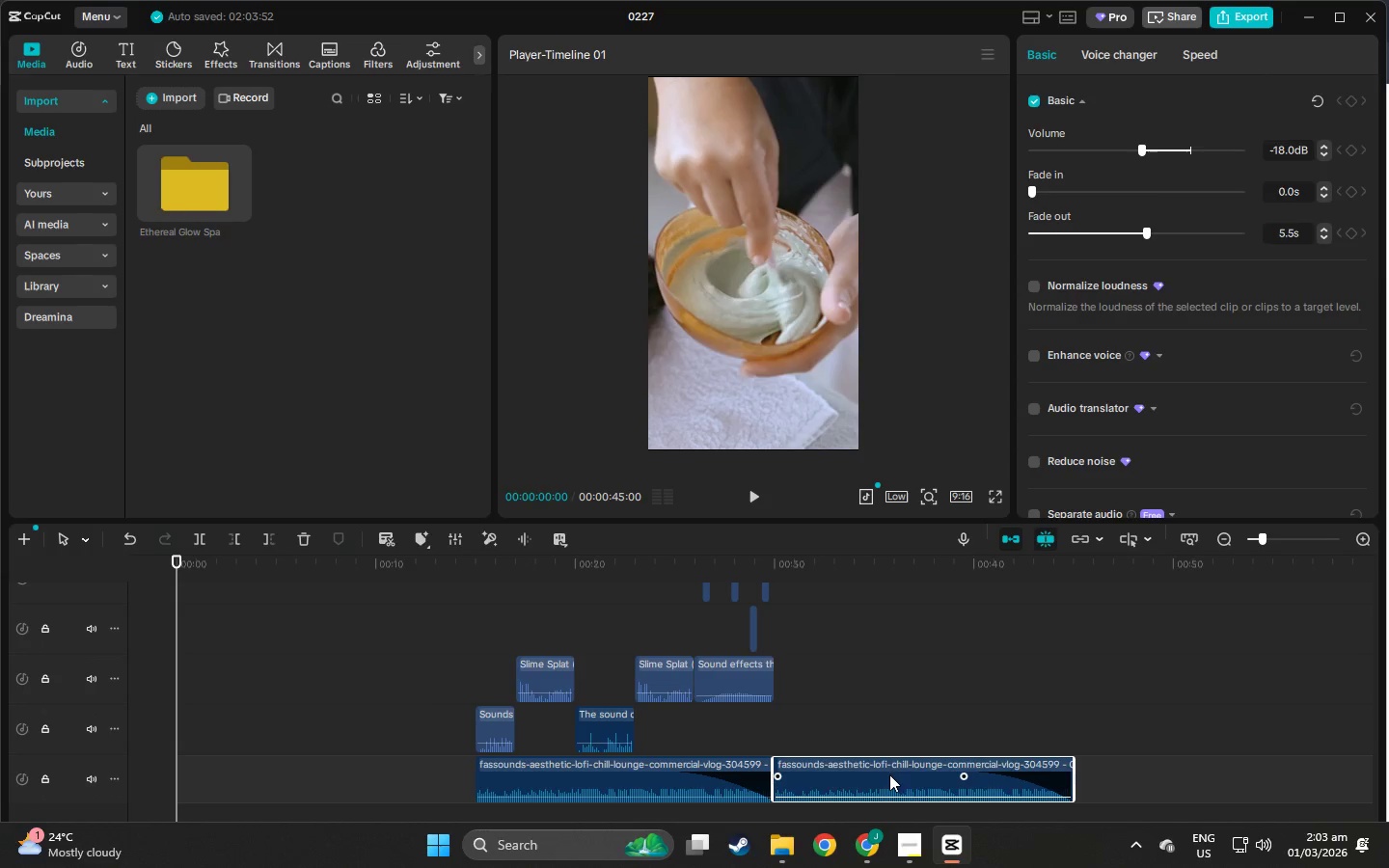 
scroll: coordinate [544, 783], scroll_direction: down, amount: 4.0
 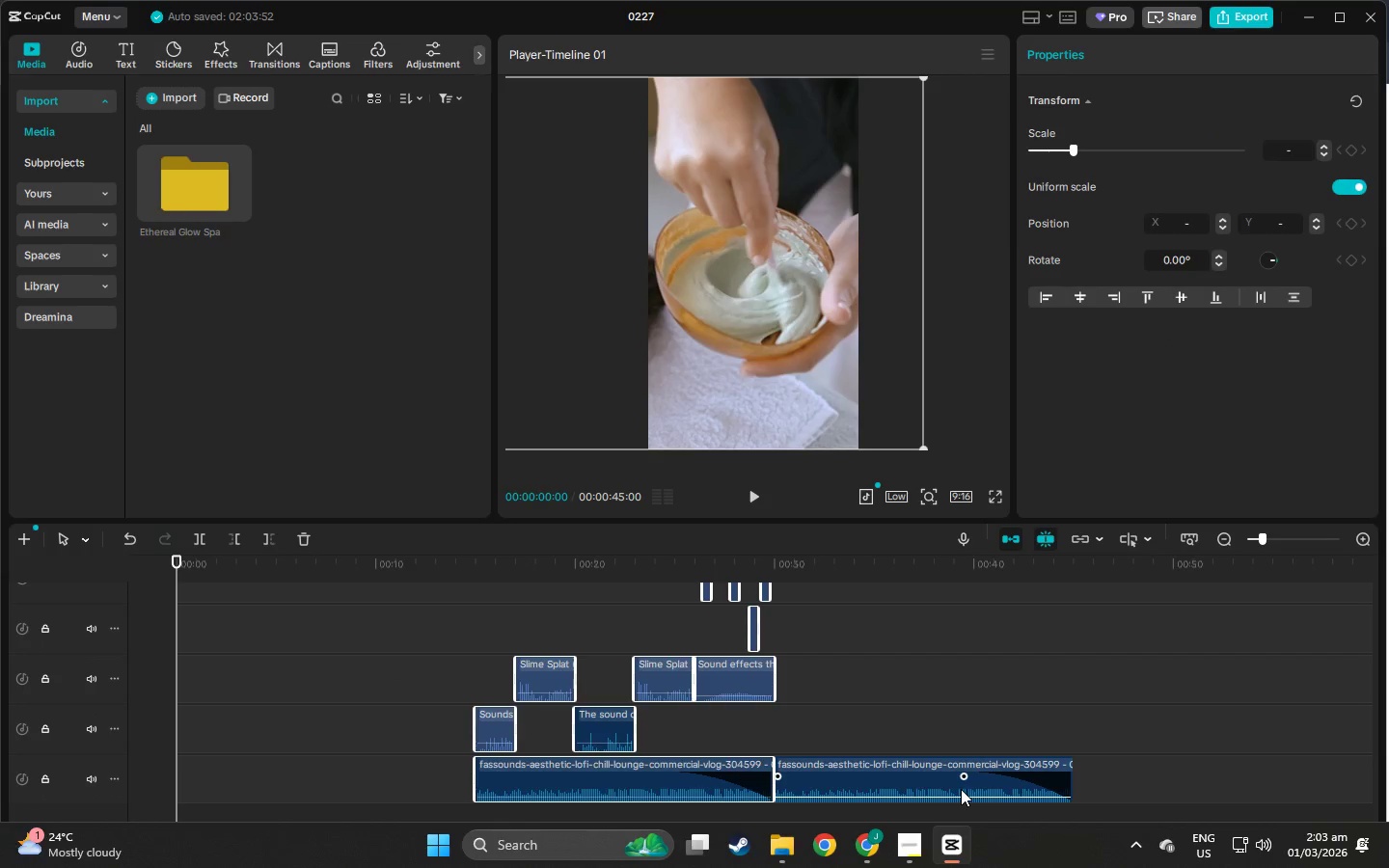 
key(Delete)
 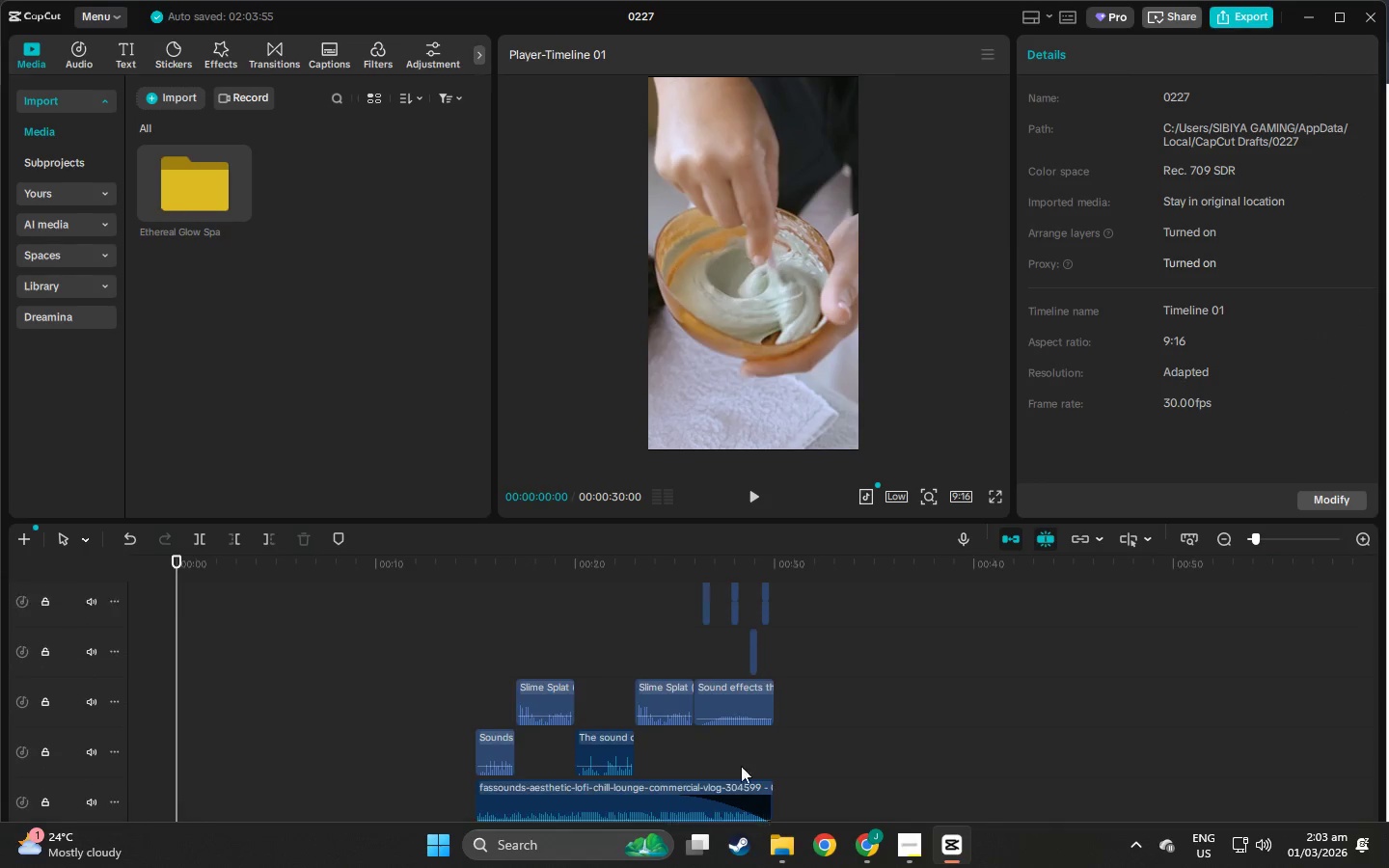 
scroll: coordinate [499, 697], scroll_direction: up, amount: 12.0
 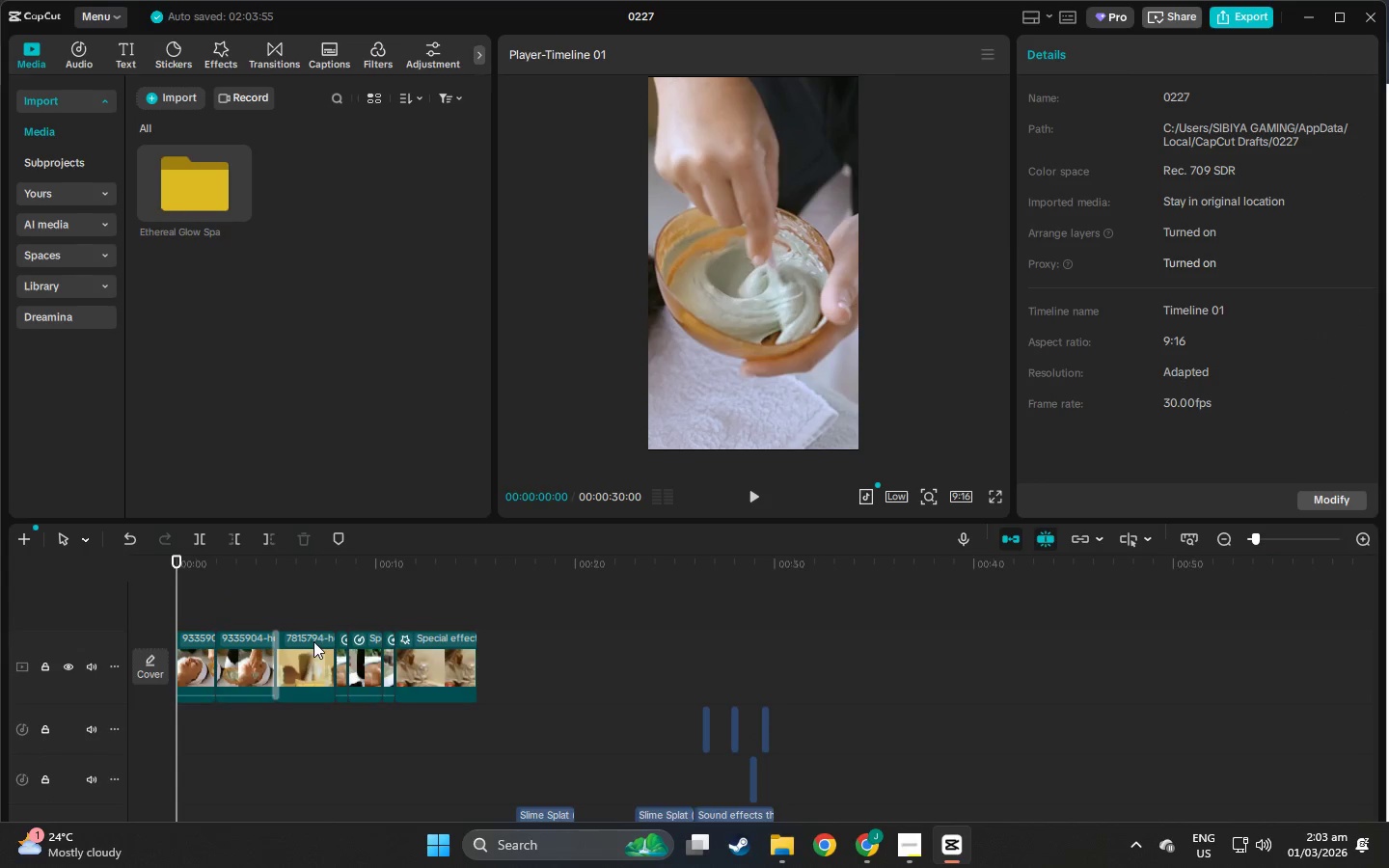 
scroll: coordinate [532, 748], scroll_direction: down, amount: 13.0
 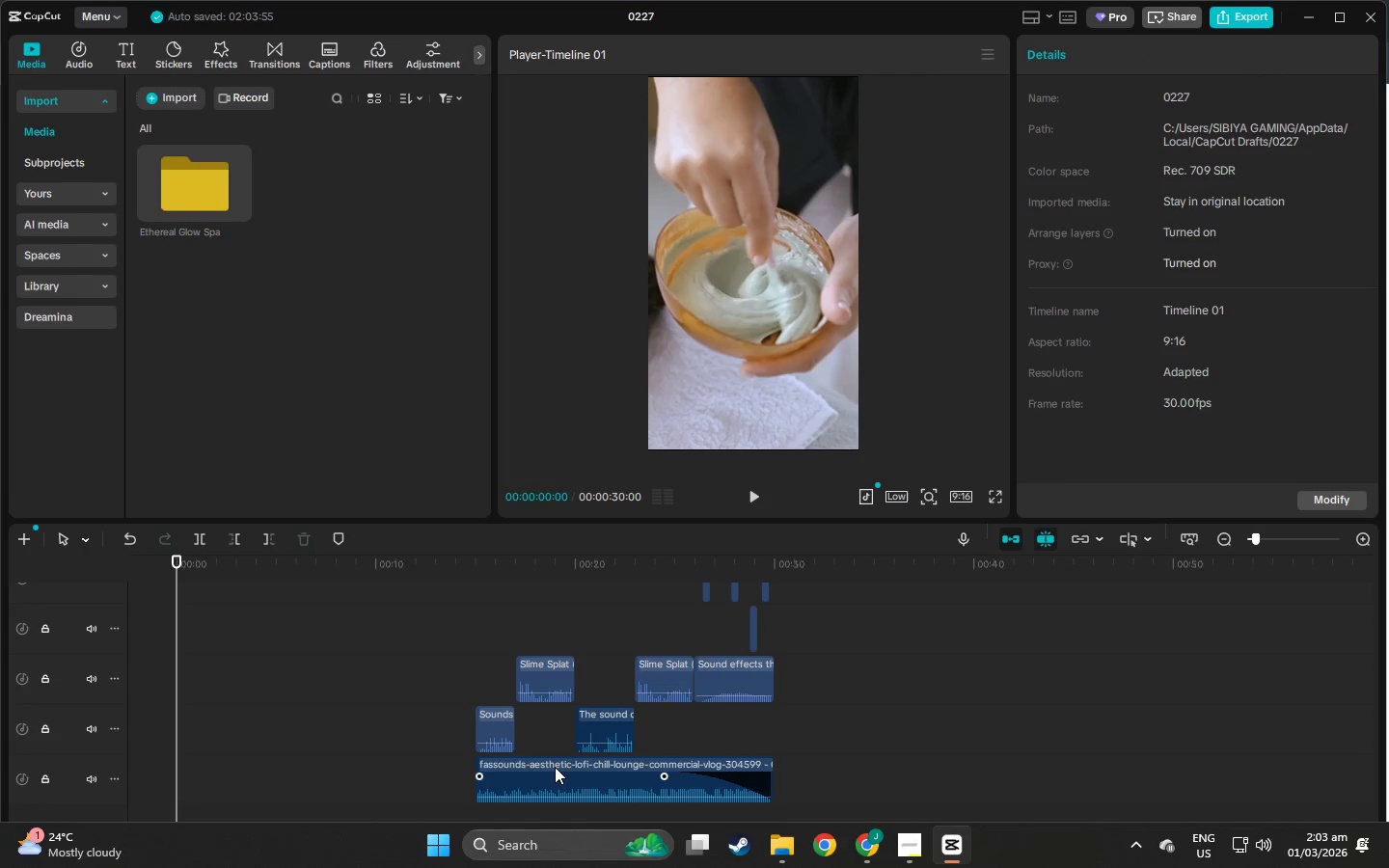 
left_click_drag(start_coordinate=[556, 769], to_coordinate=[259, 777])
 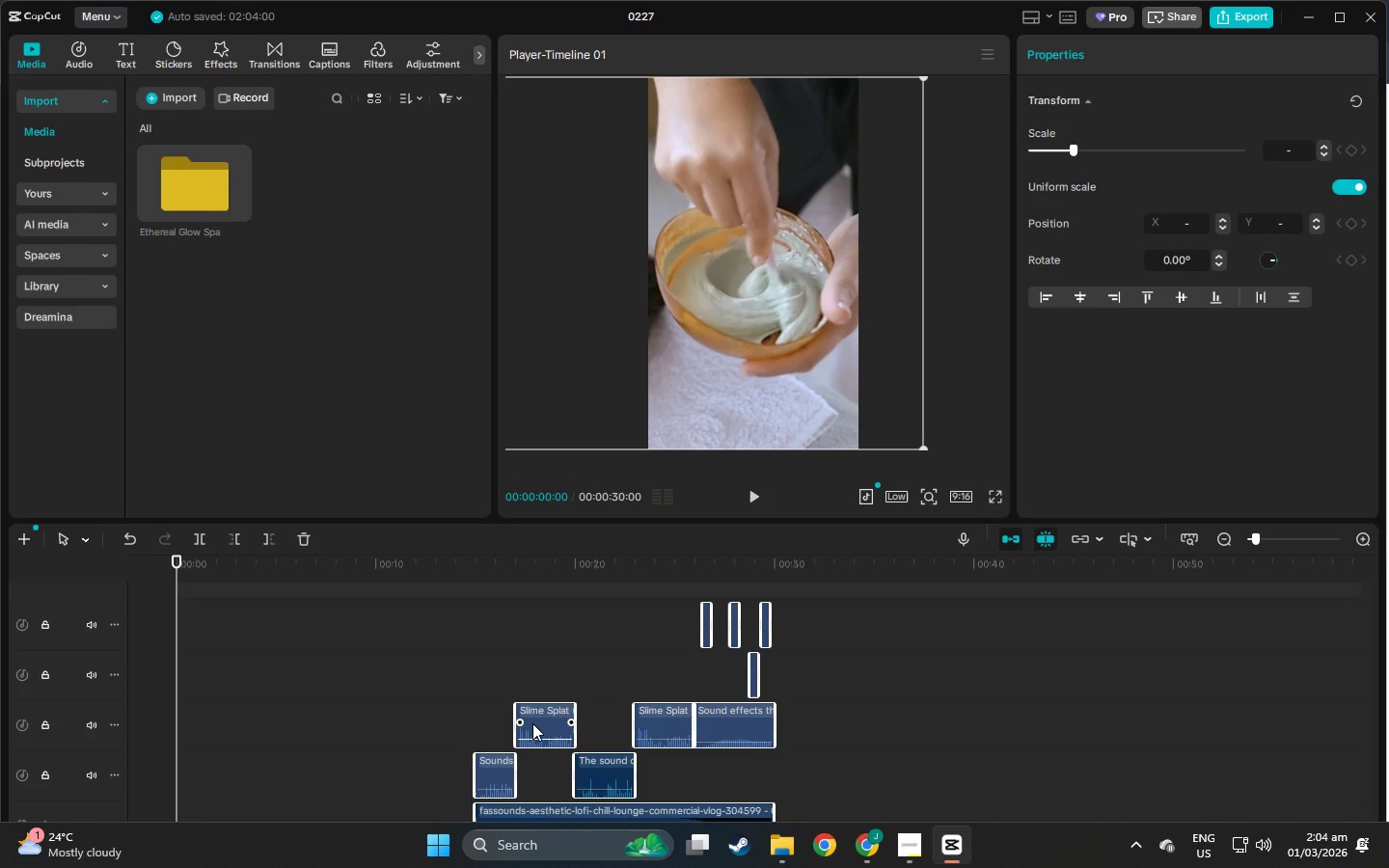 
double_click([532, 722])
 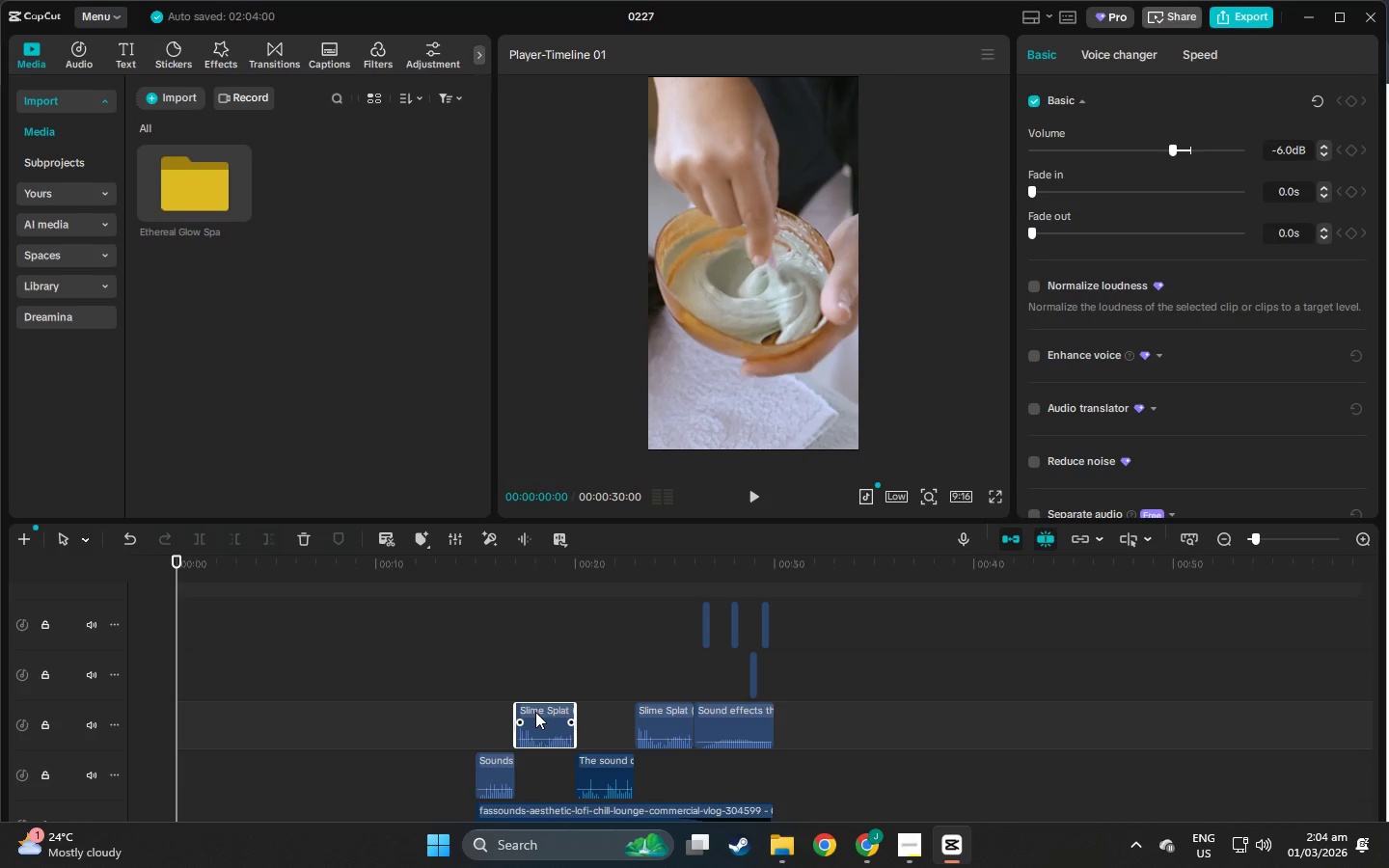 
scroll: coordinate [535, 712], scroll_direction: down, amount: 4.0
 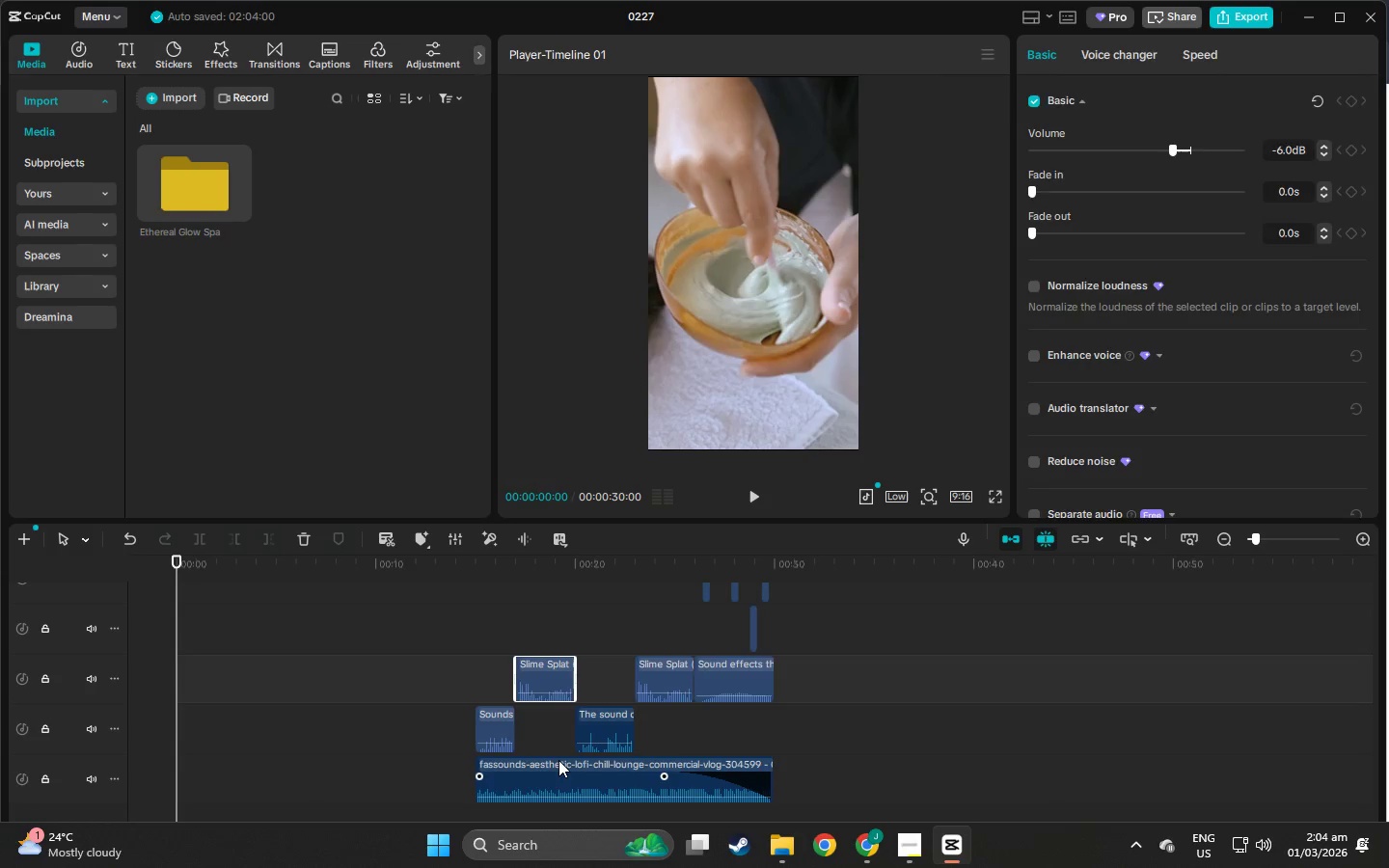 
double_click([558, 760])
 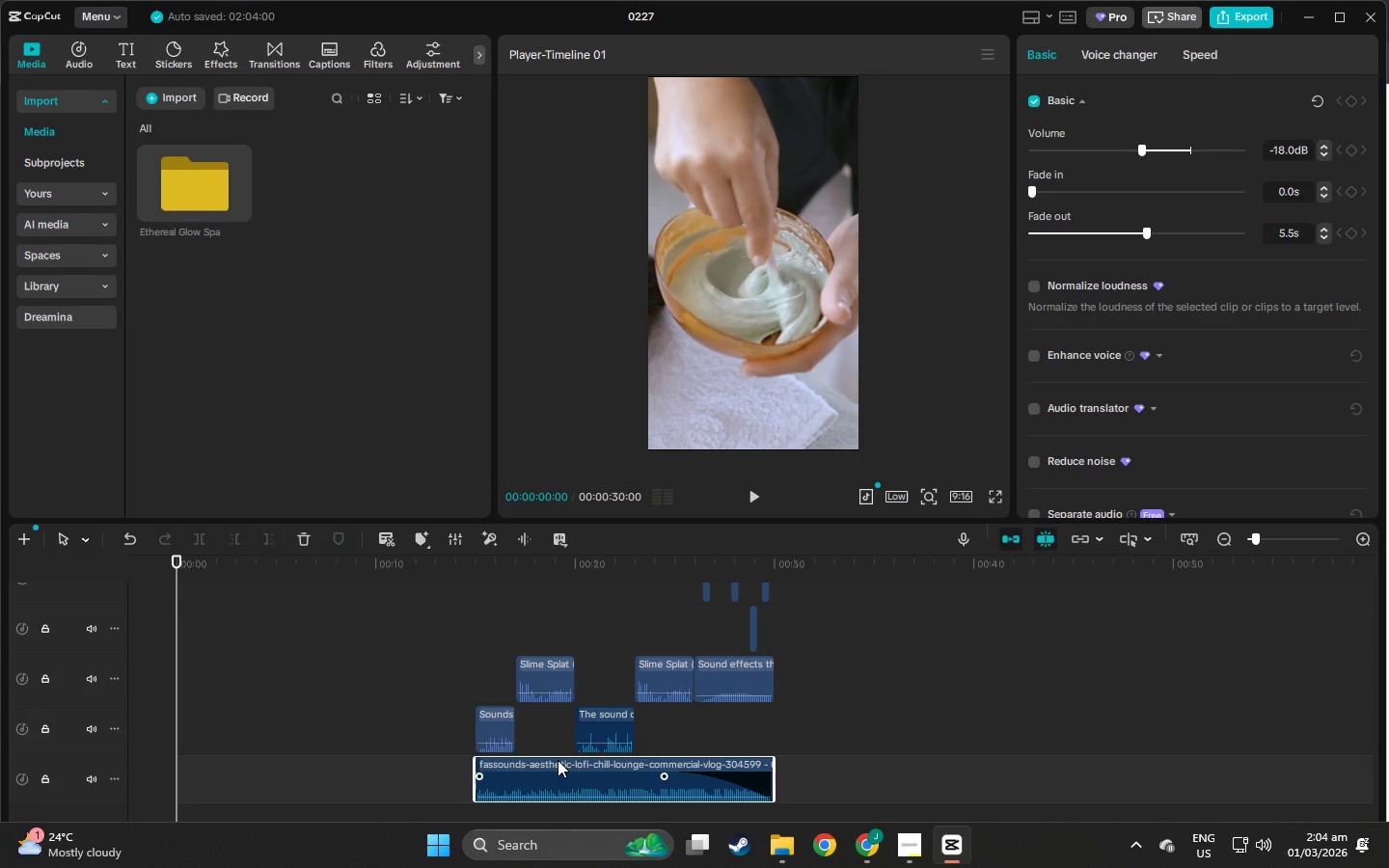 
left_click_drag(start_coordinate=[558, 760], to_coordinate=[248, 766])
 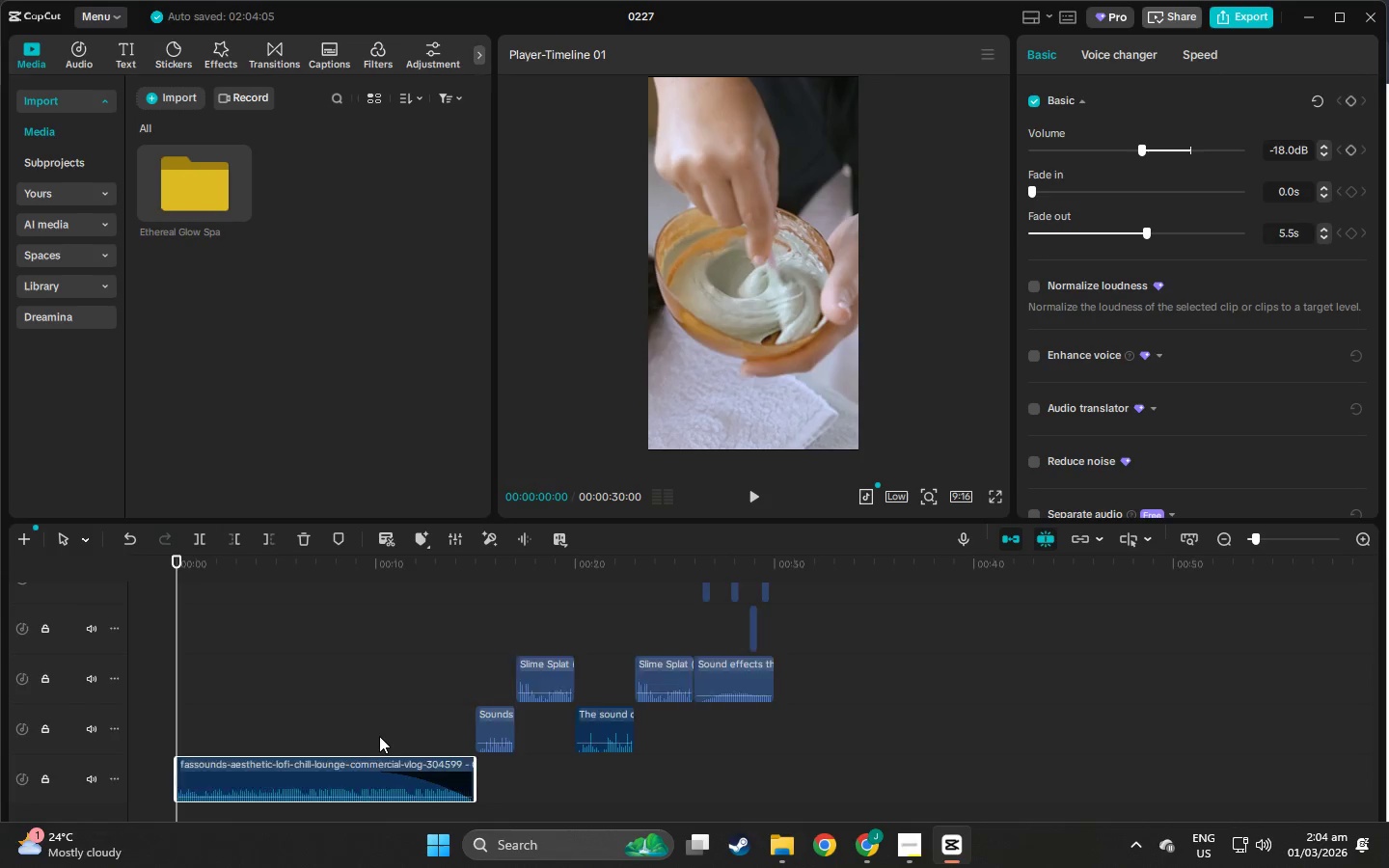 
scroll: coordinate [379, 759], scroll_direction: up, amount: 2.0
 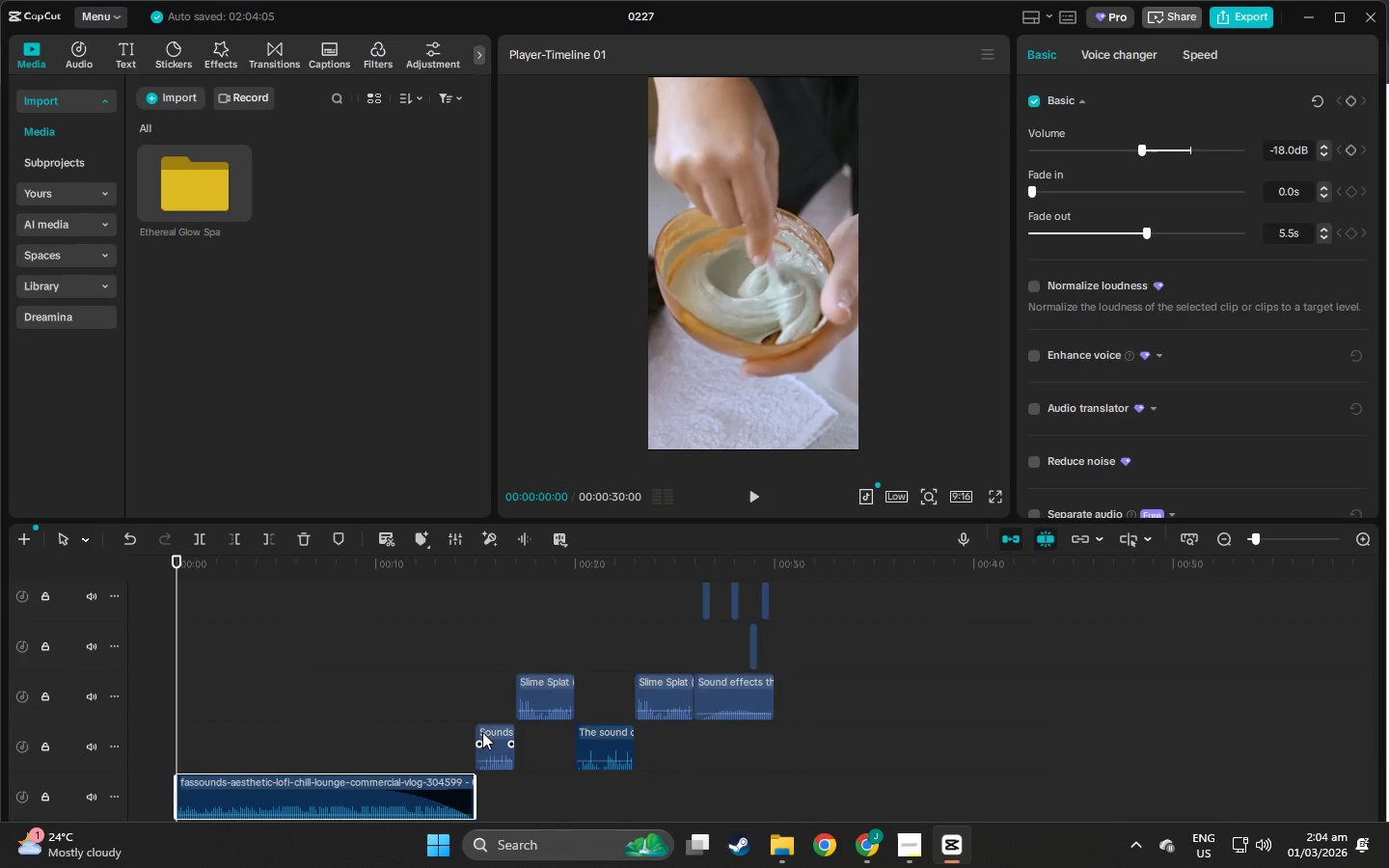 
double_click([482, 732])
 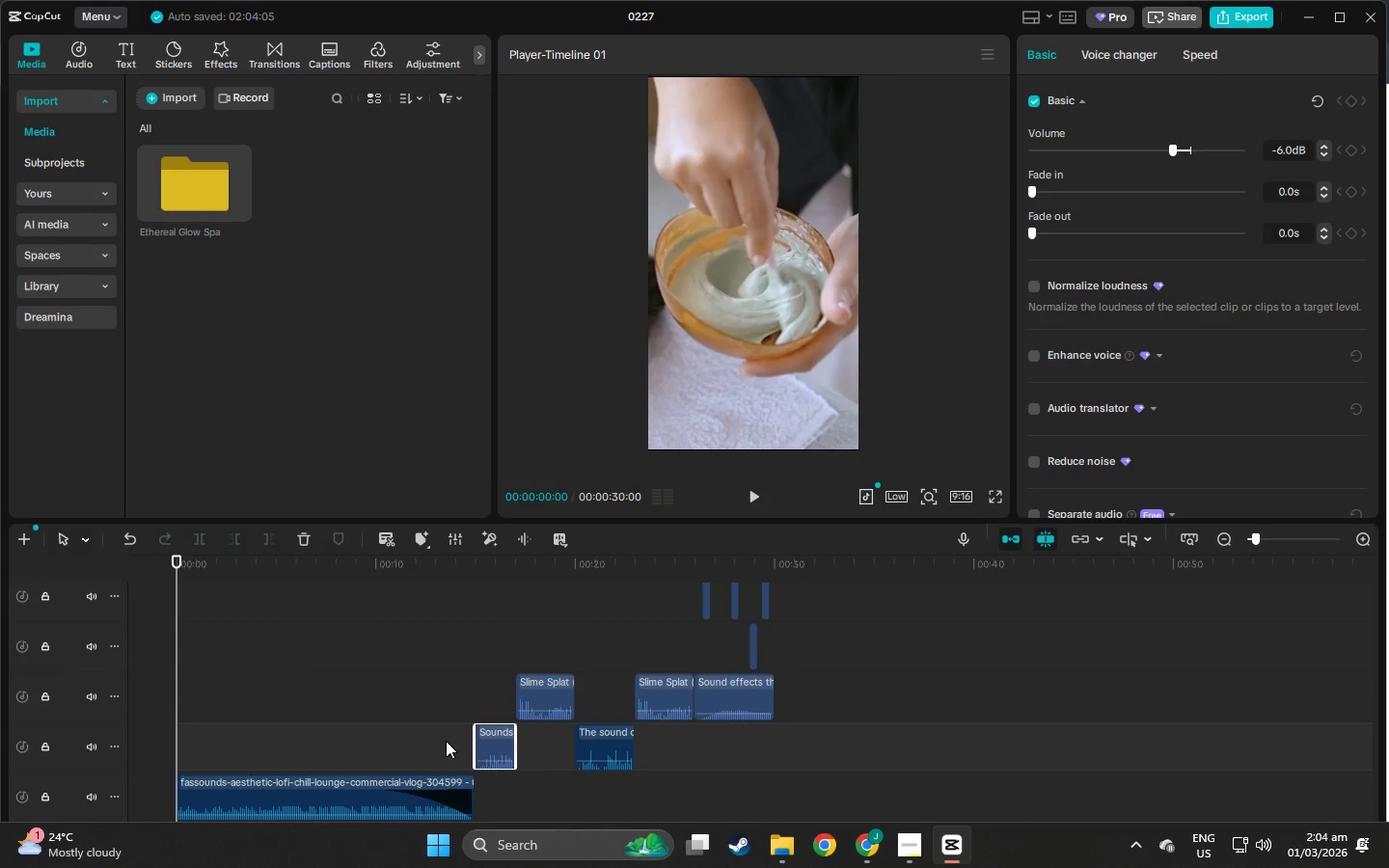 
left_click_drag(start_coordinate=[427, 749], to_coordinate=[823, 598])
 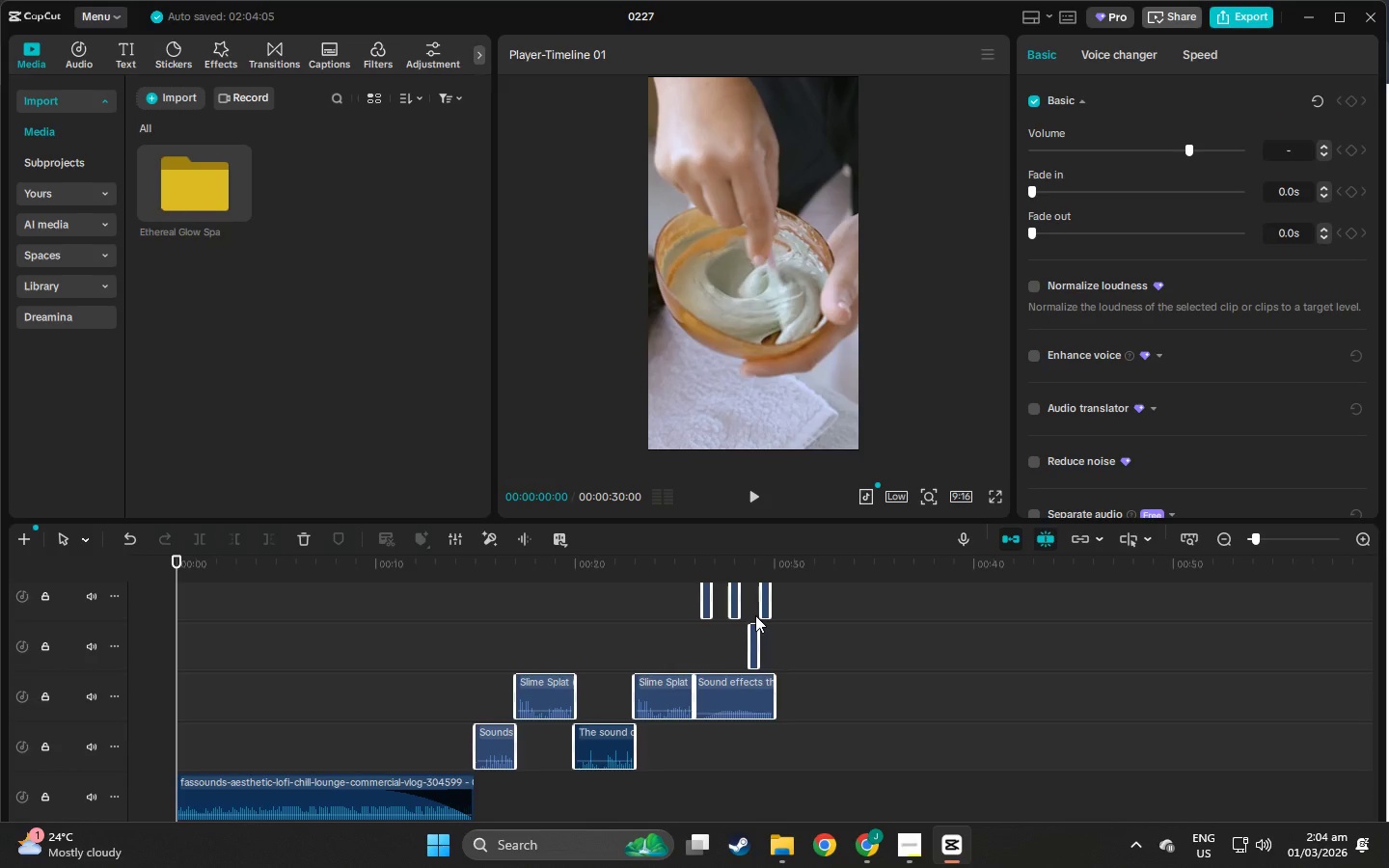 
scroll: coordinate [827, 572], scroll_direction: up, amount: 2.0
 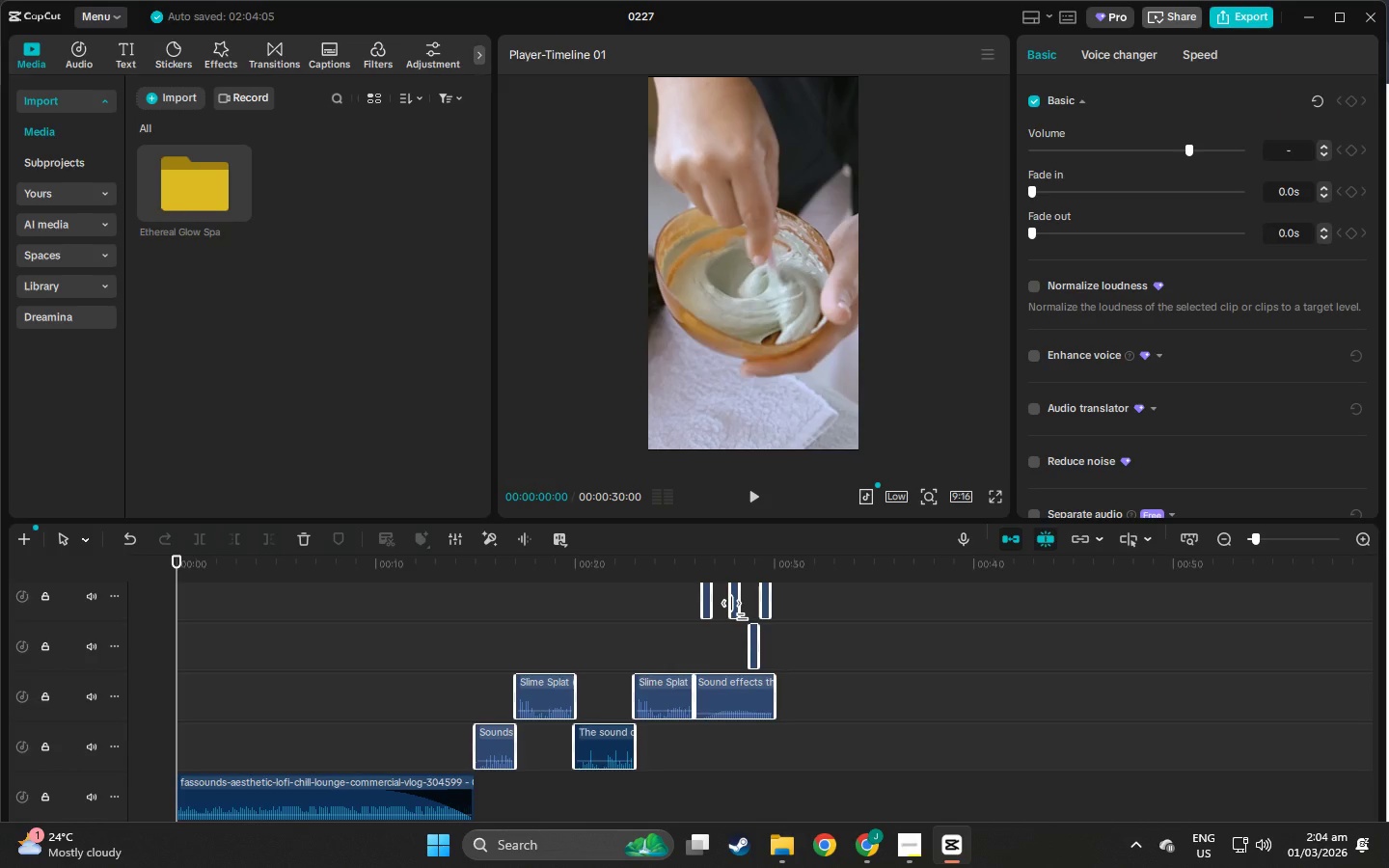 
left_click([738, 610])
 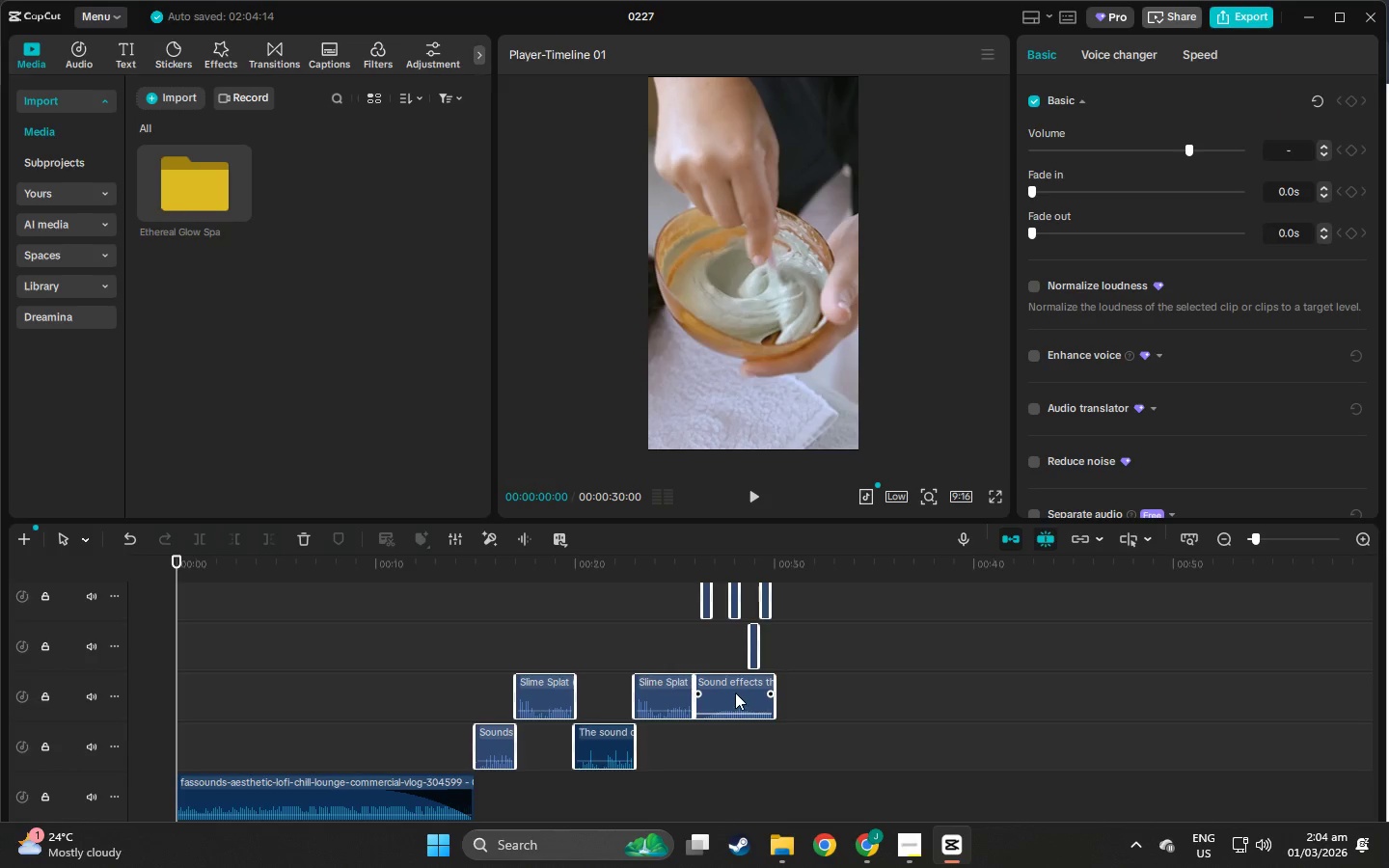 
left_click_drag(start_coordinate=[735, 692], to_coordinate=[597, 692])
 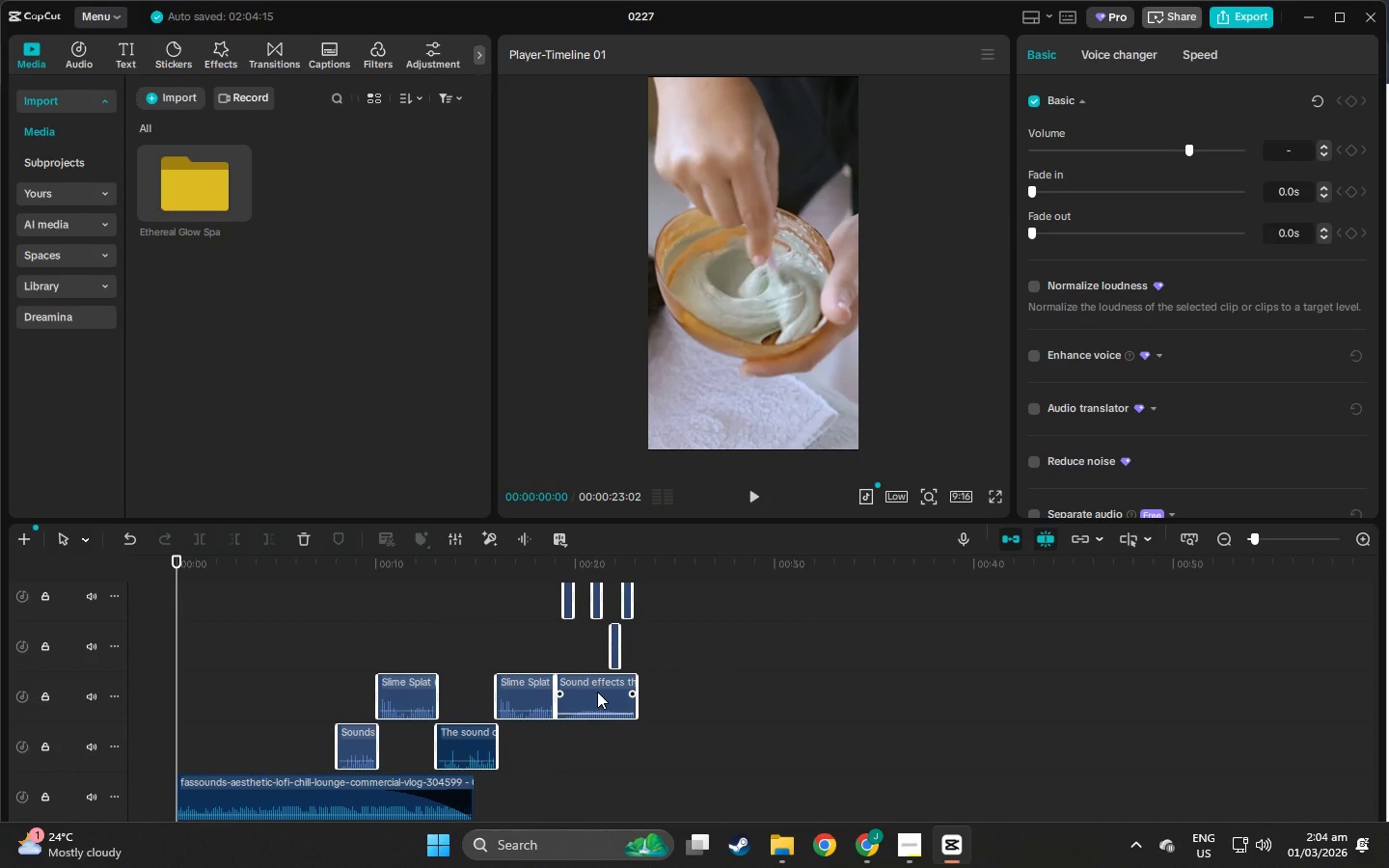 
left_click_drag(start_coordinate=[593, 690], to_coordinate=[457, 697])
 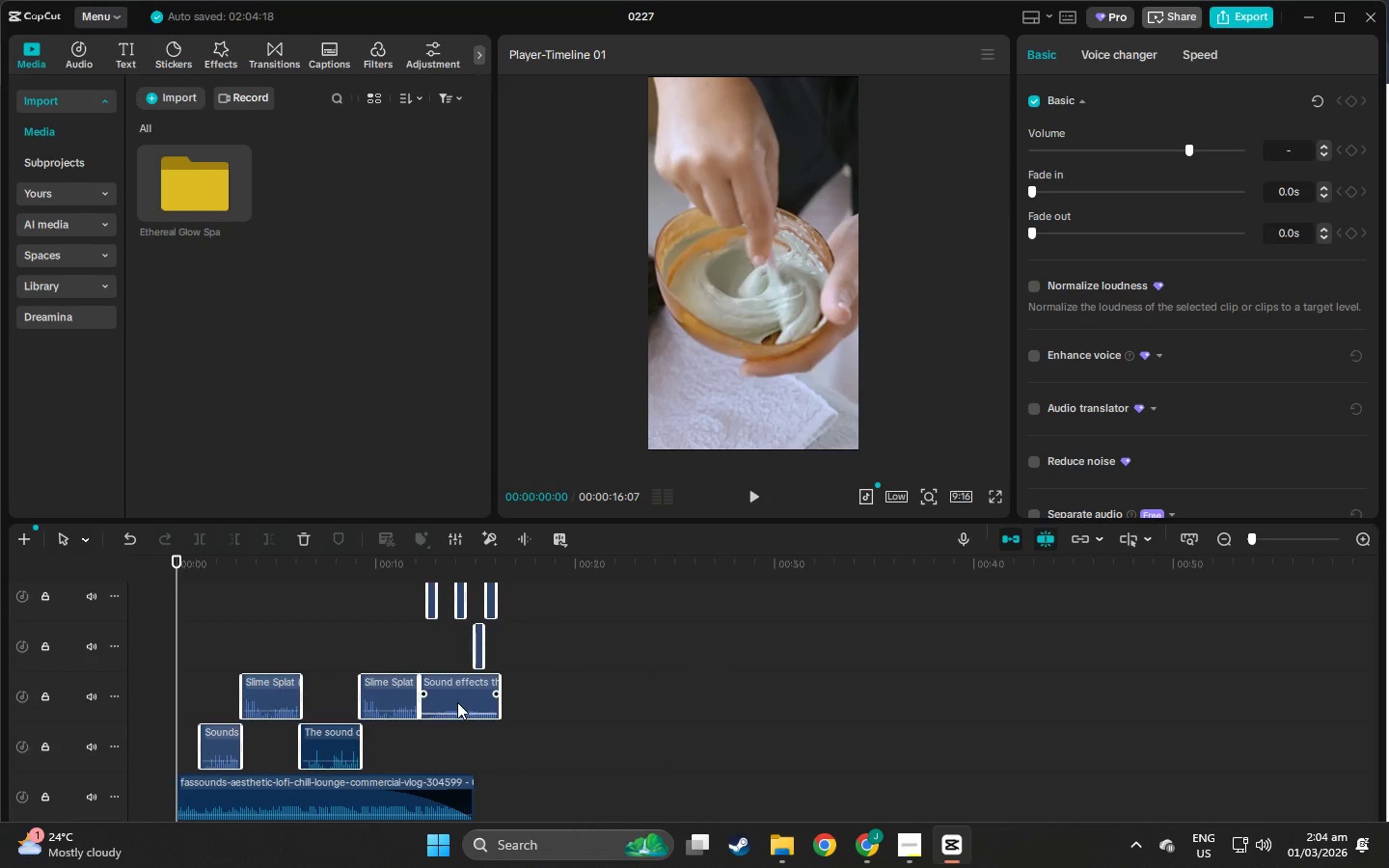 
scroll: coordinate [369, 704], scroll_direction: up, amount: 6.0
 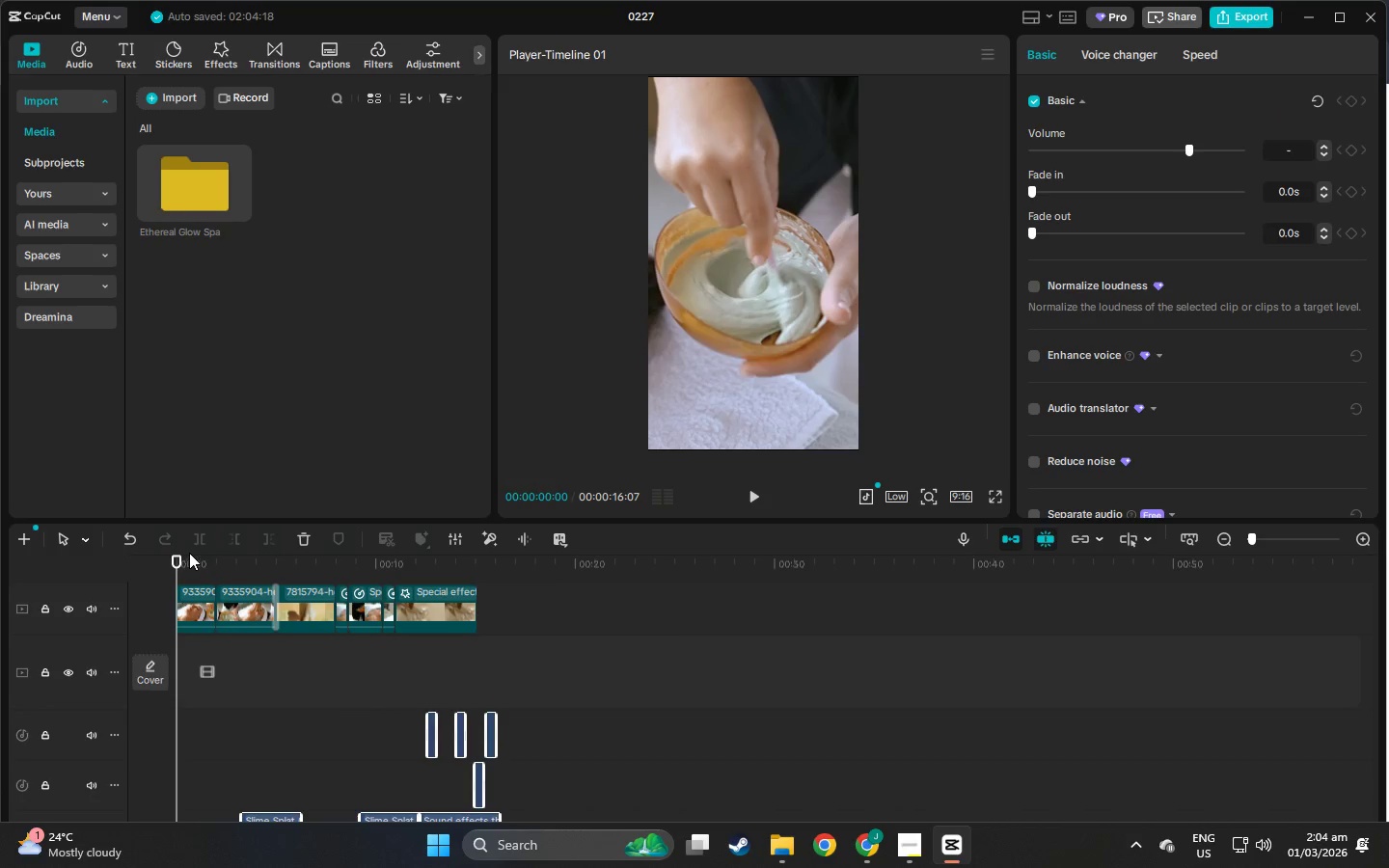 
left_click([202, 558])
 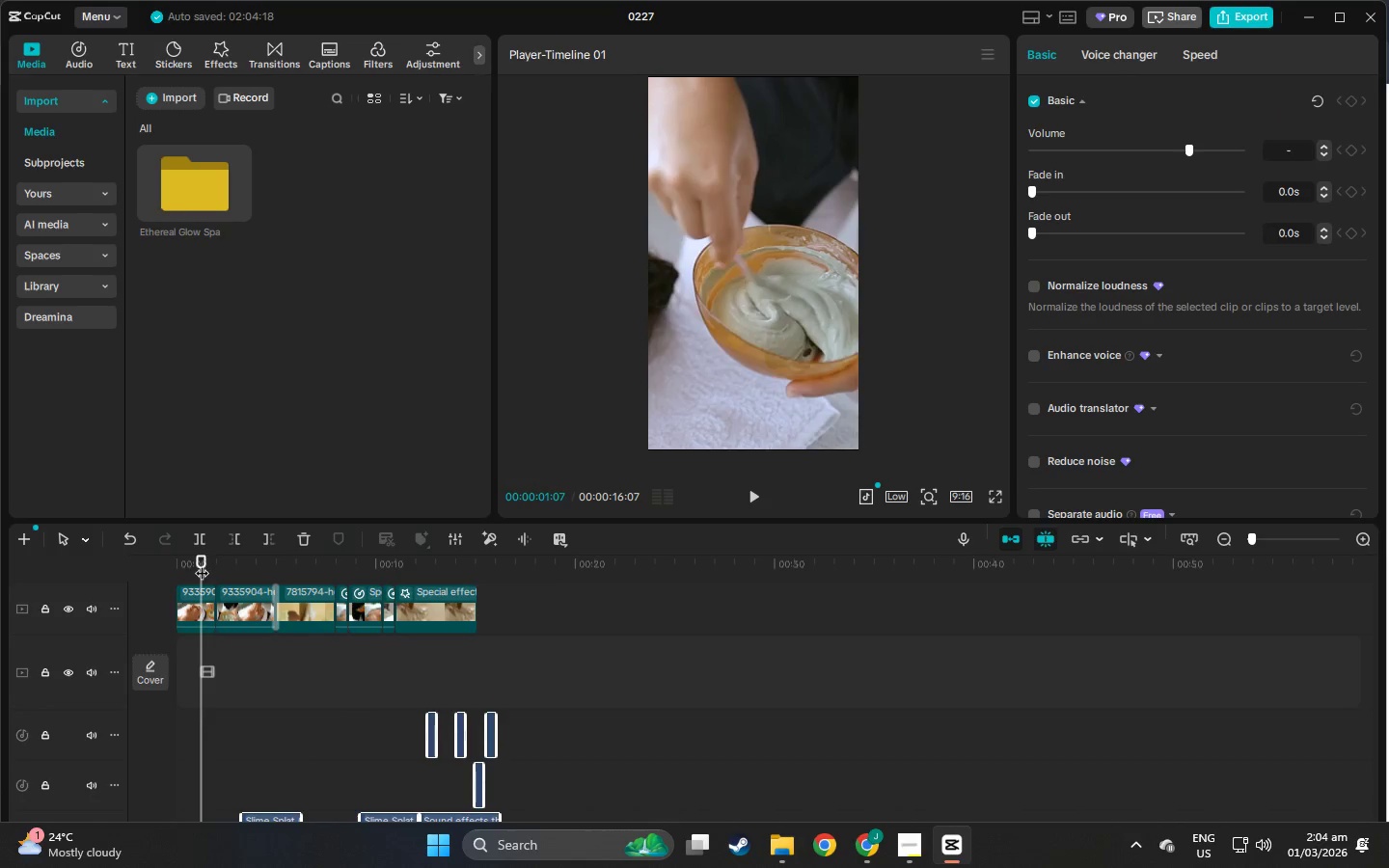 
scroll: coordinate [189, 553], scroll_direction: up, amount: 1.0
 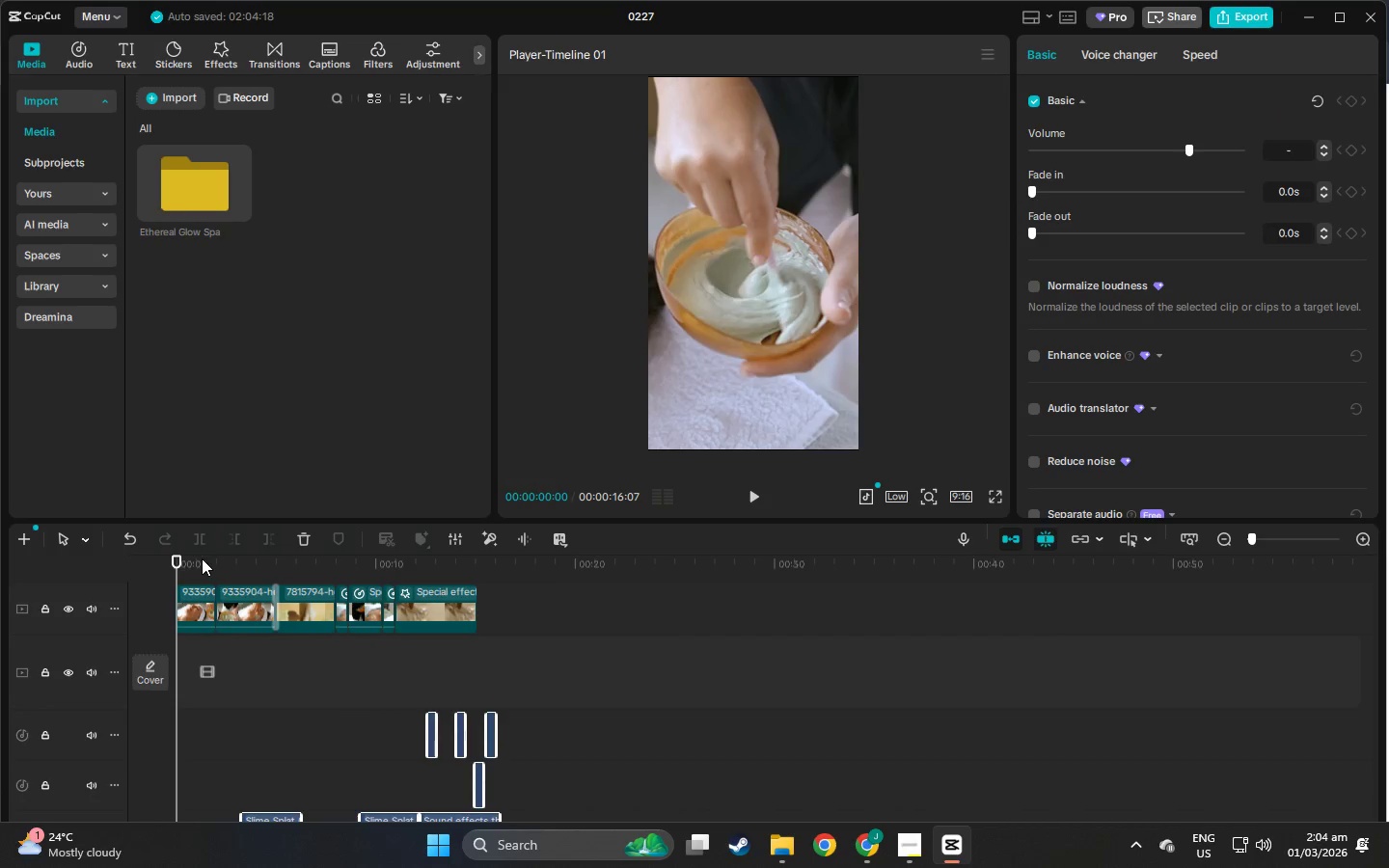 
key(Space)
 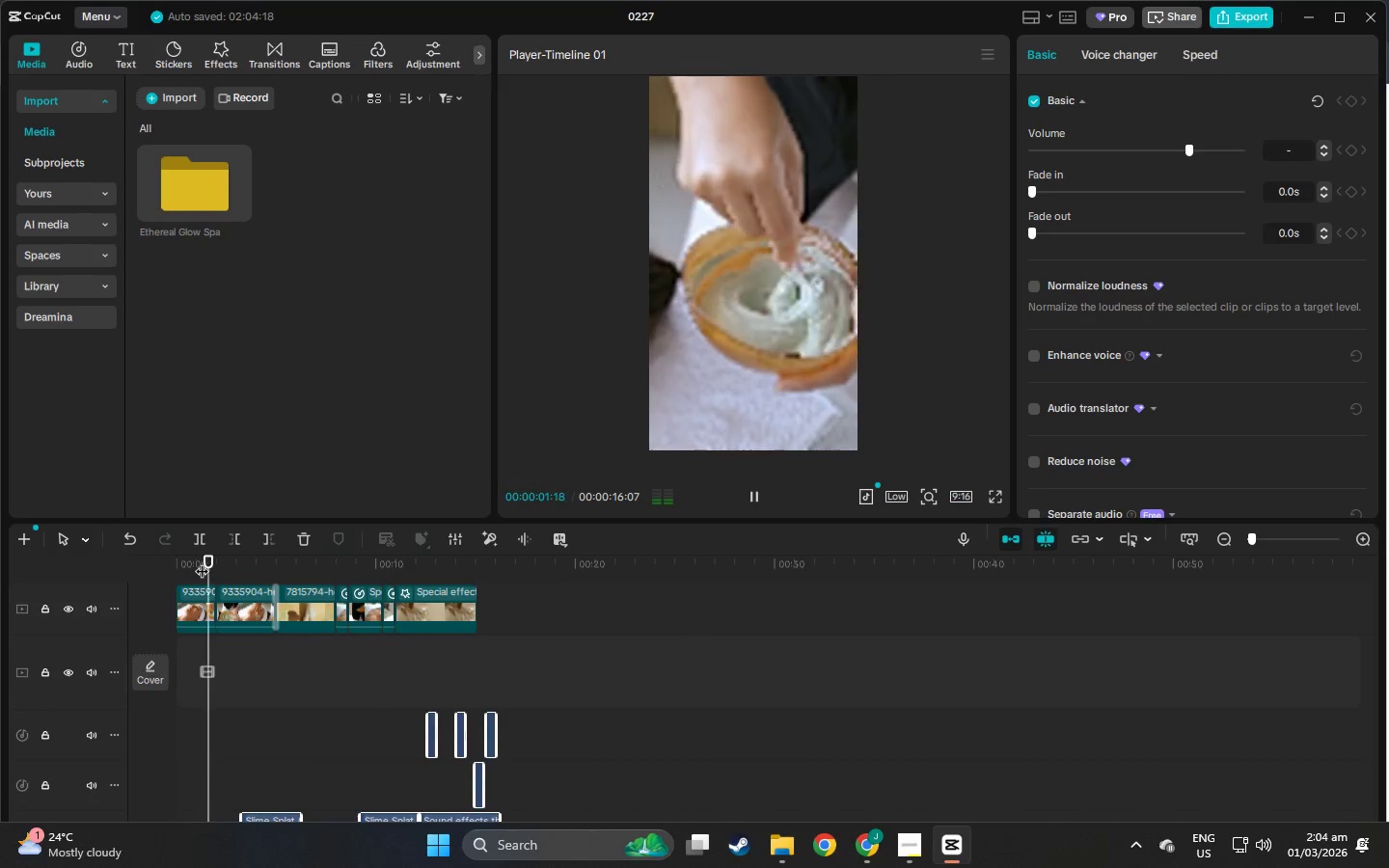 
scroll: coordinate [208, 635], scroll_direction: down, amount: 6.0
 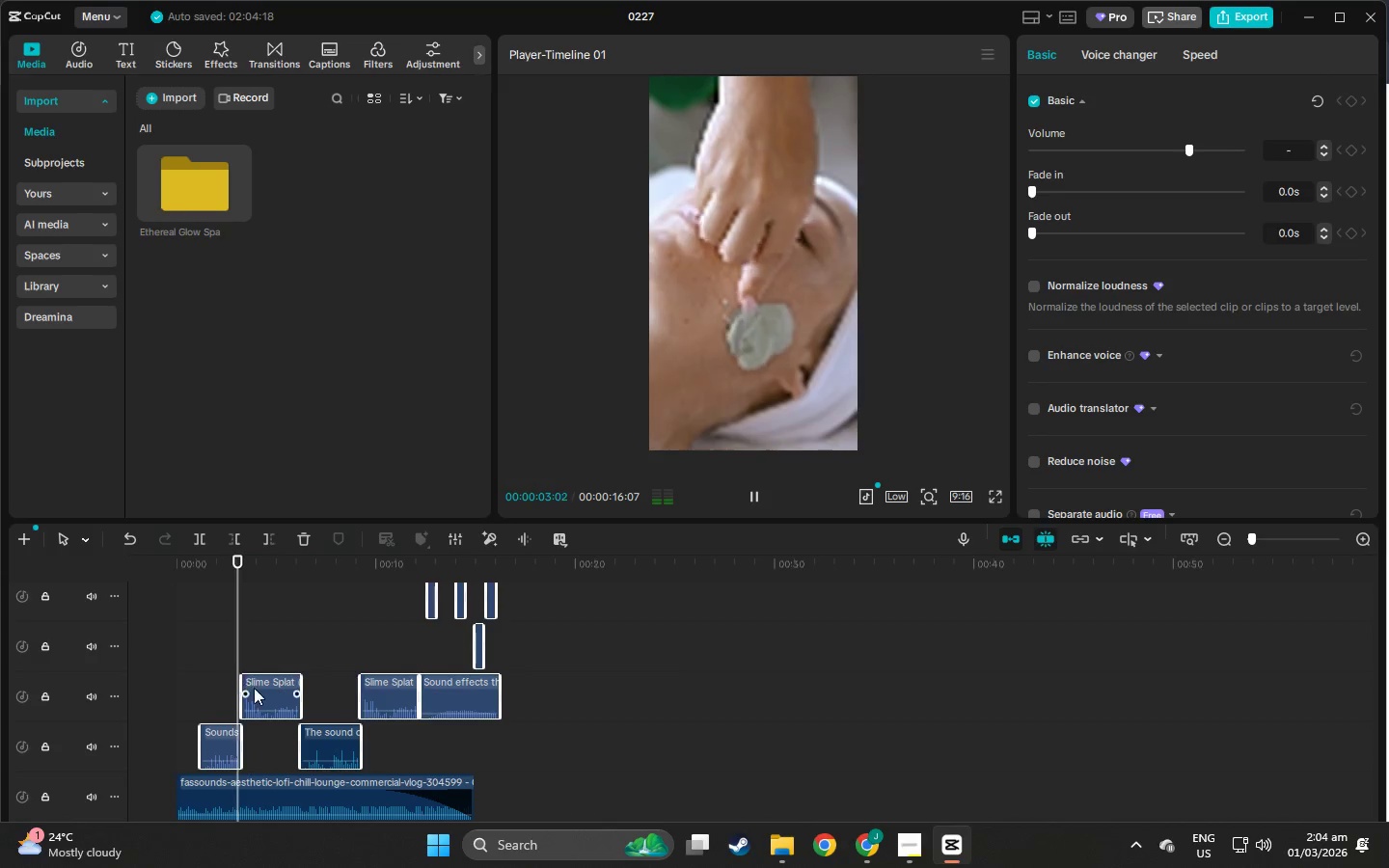 
key(Space)
 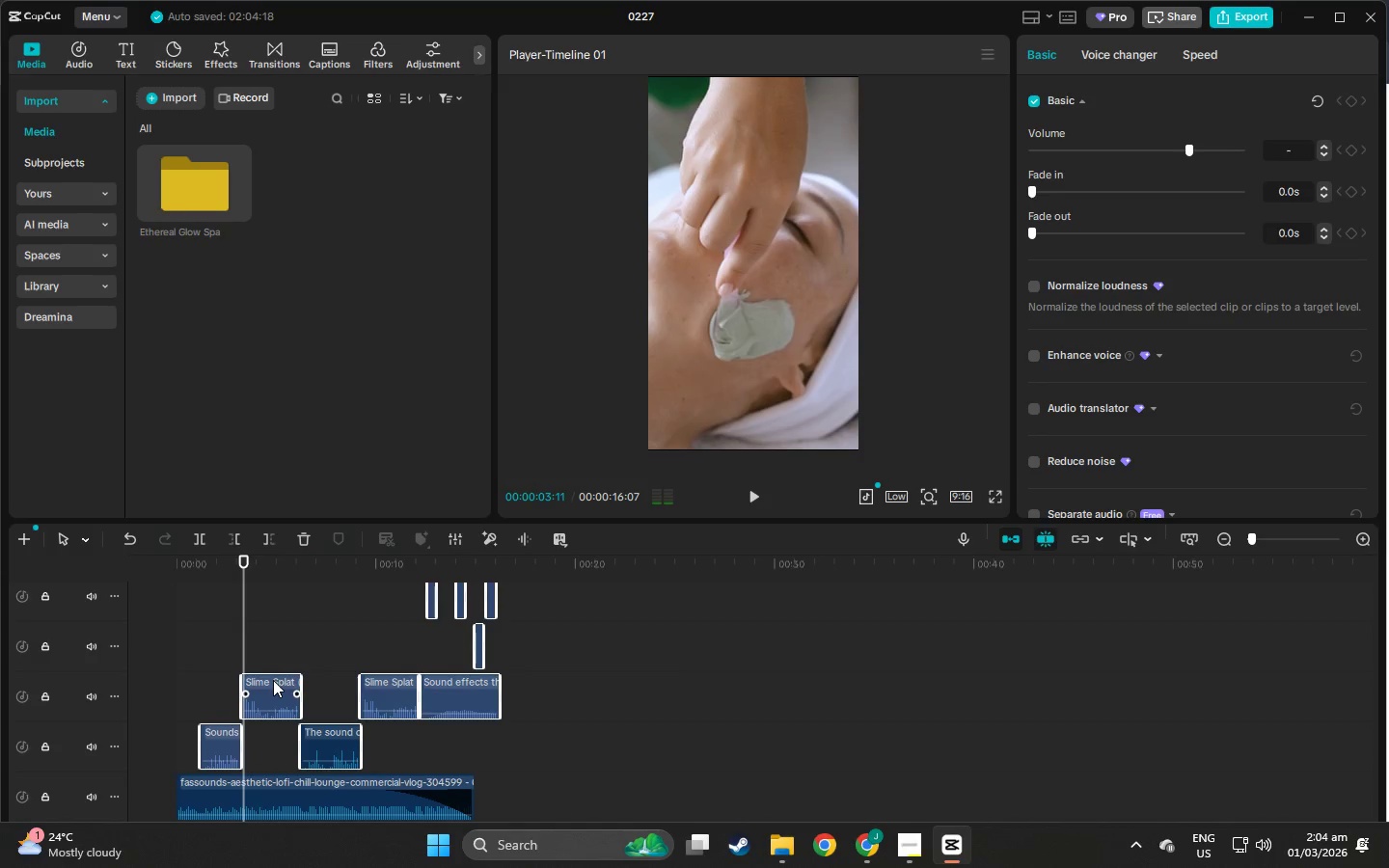 
left_click_drag(start_coordinate=[274, 680], to_coordinate=[254, 679])
 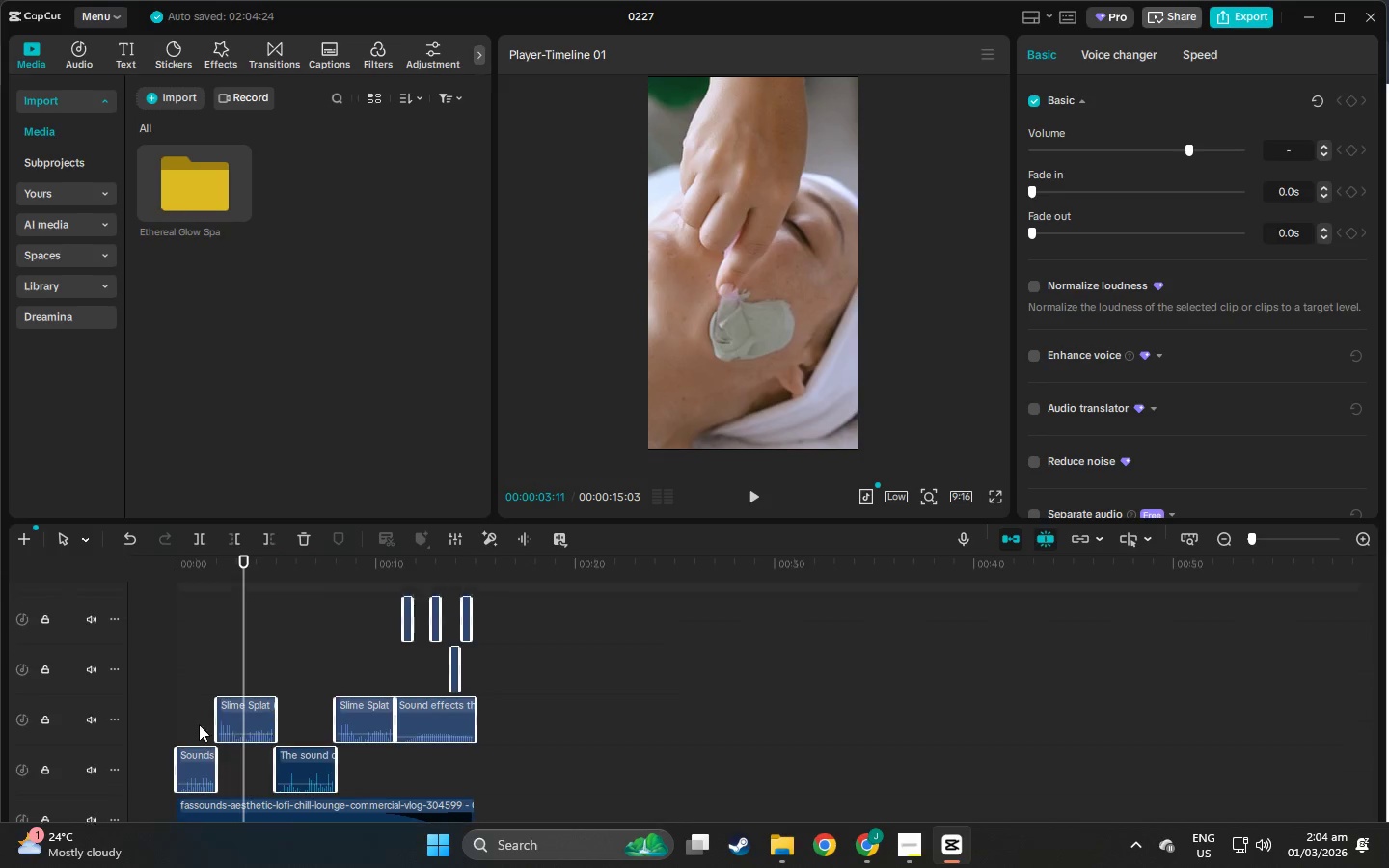 
scroll: coordinate [199, 724], scroll_direction: up, amount: 6.0
 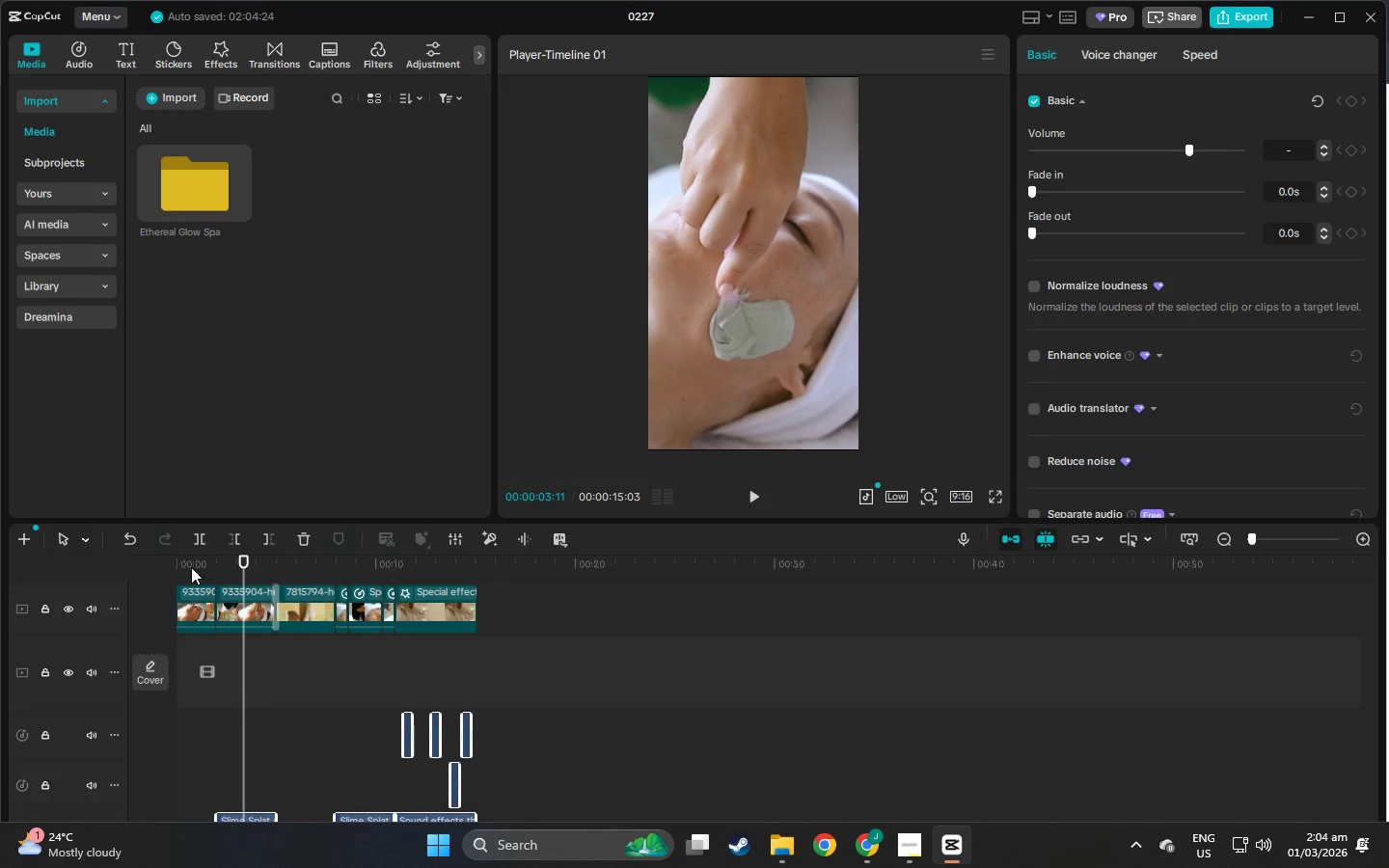 
left_click([191, 564])
 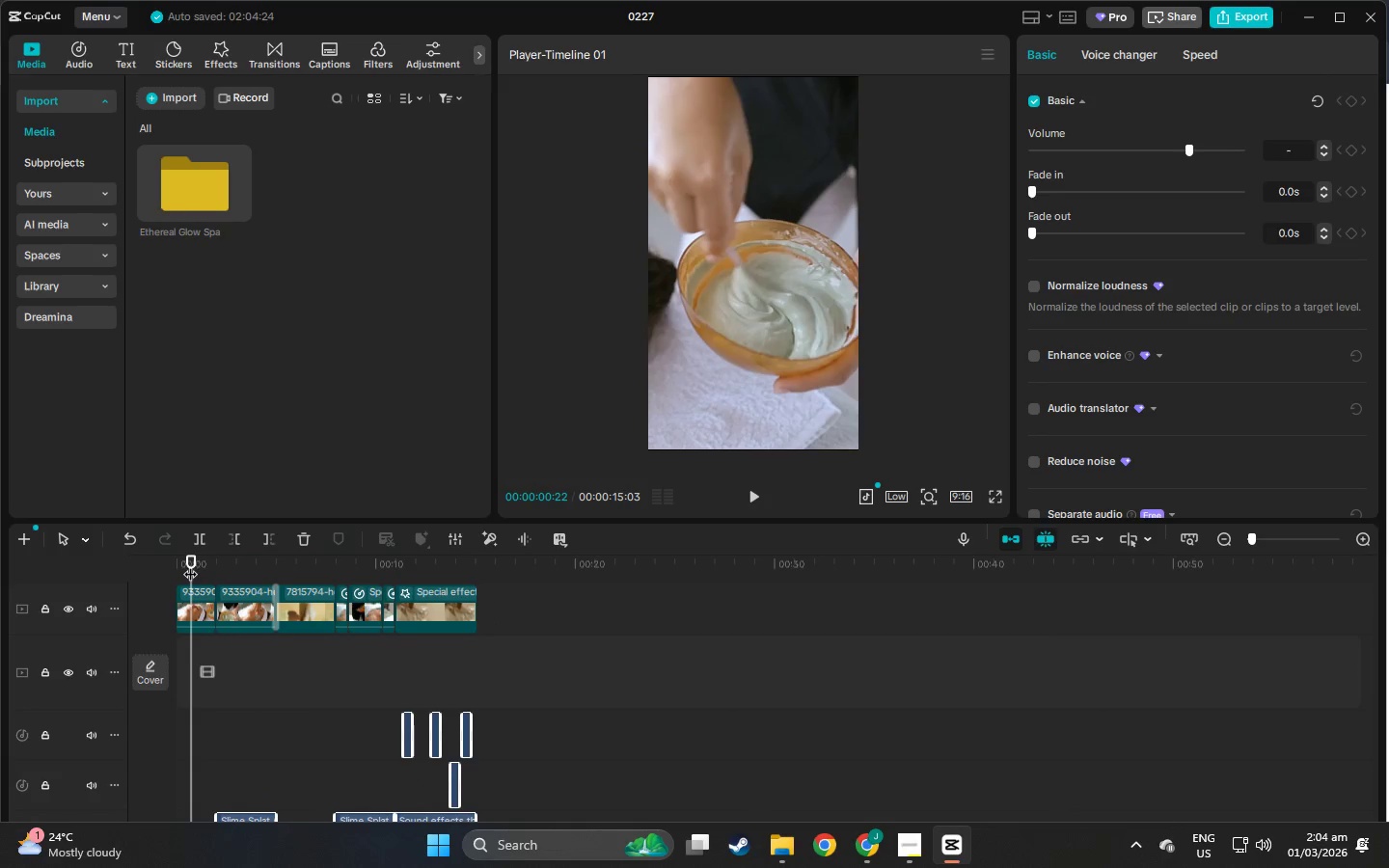 
key(Space)
 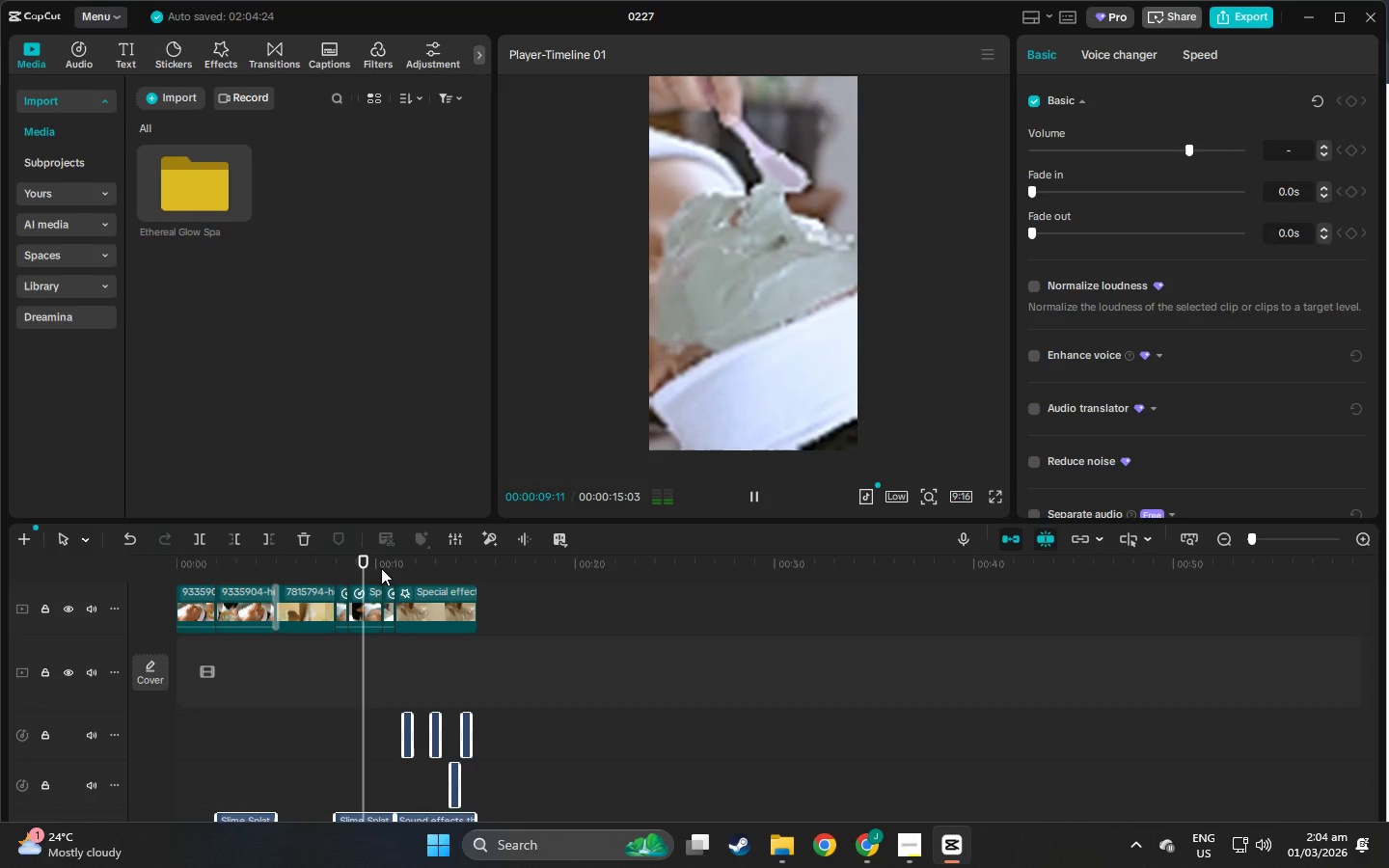 
wait(13.69)
 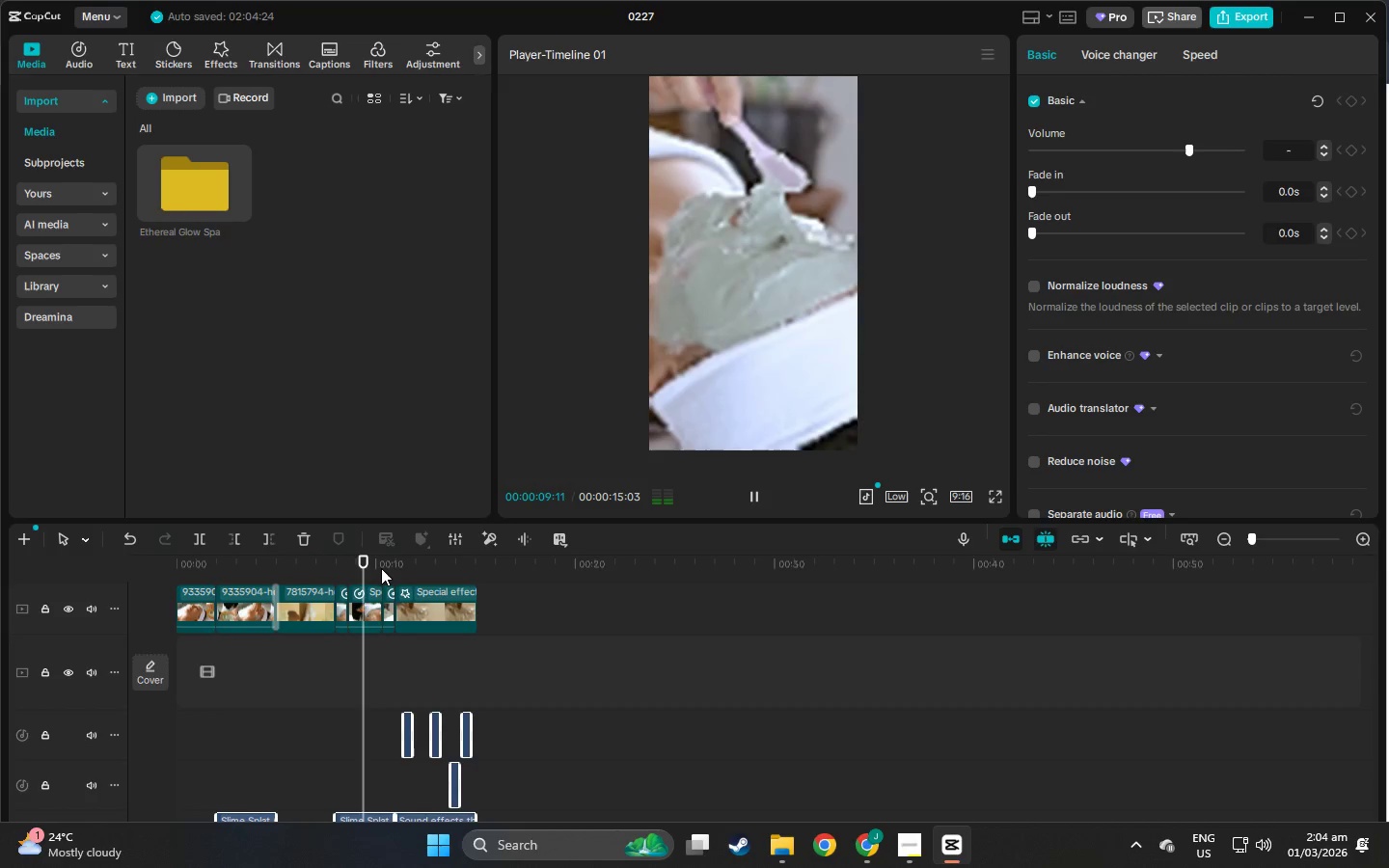 
scroll: coordinate [382, 568], scroll_direction: down, amount: 1.0
 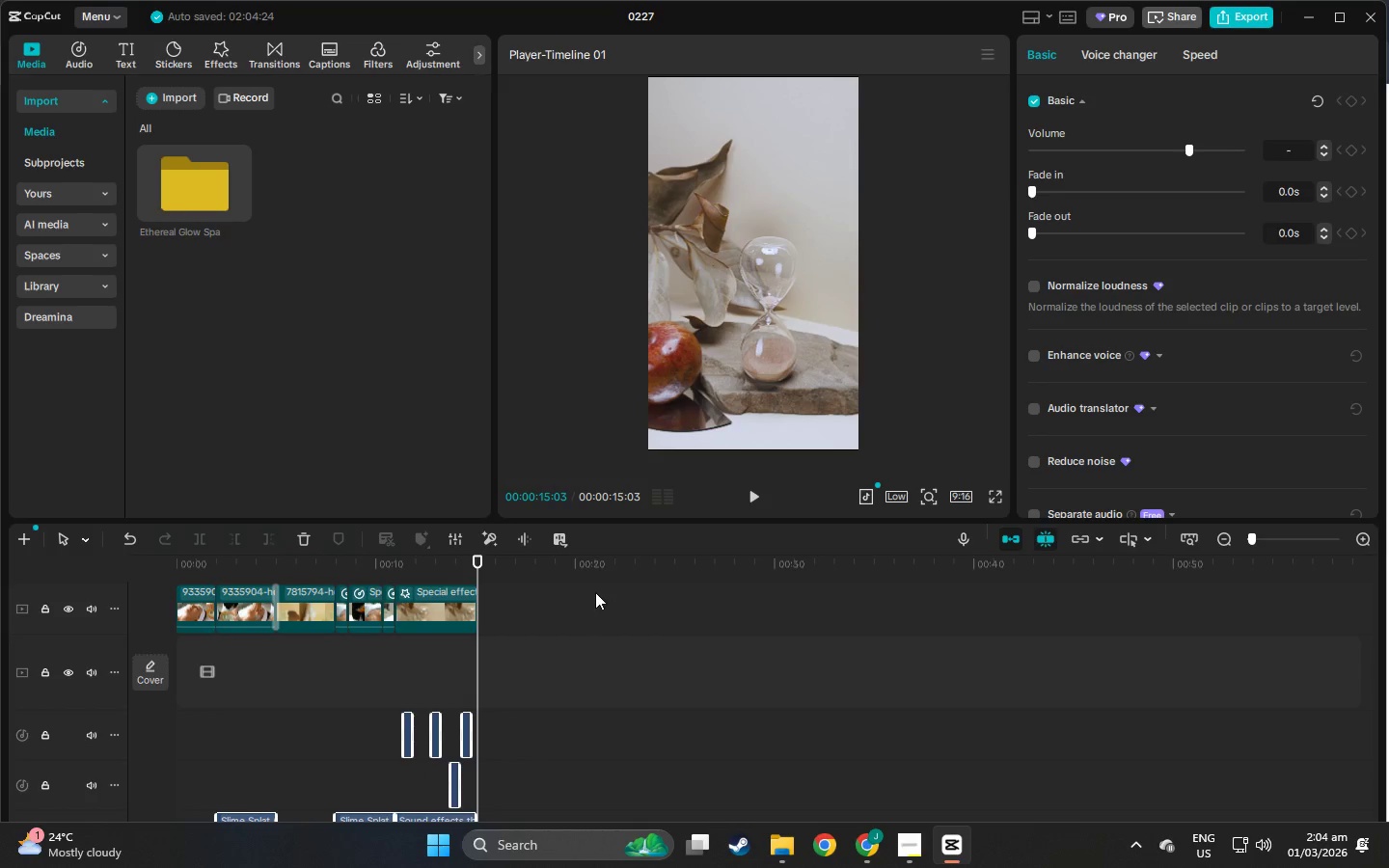 
hold_key(key=ControlLeft, duration=0.97)
 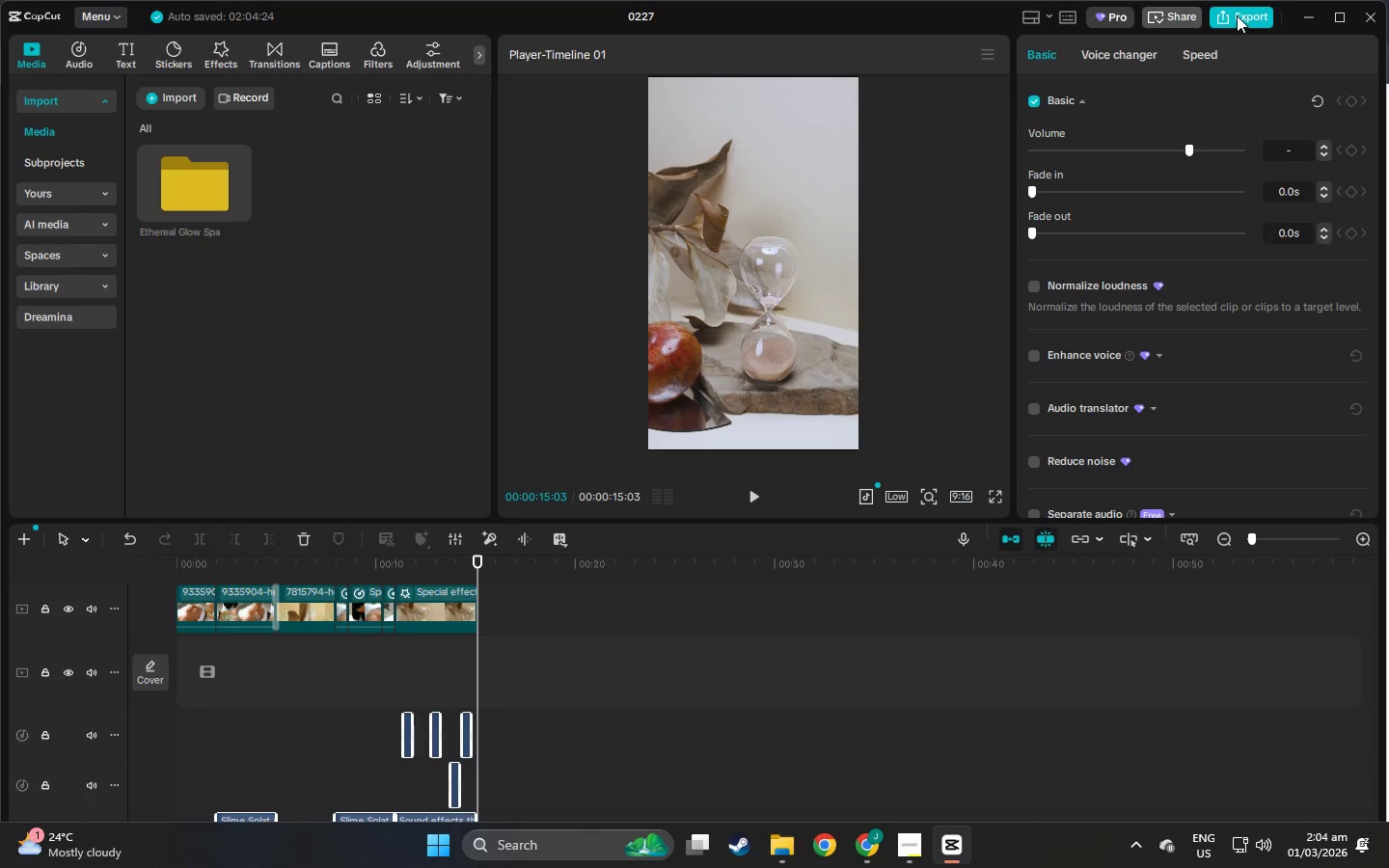 
left_click([1237, 14])
 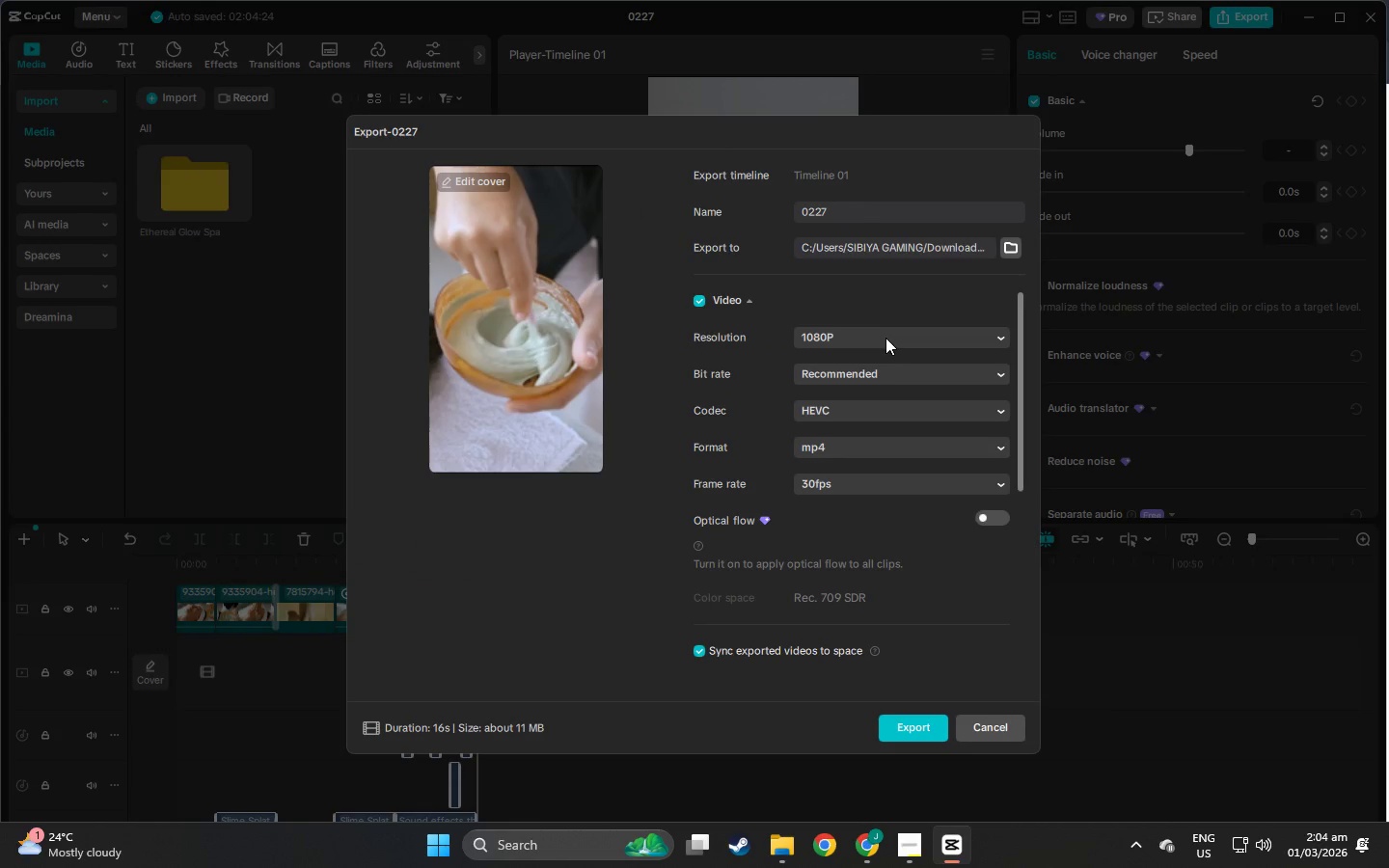 
double_click([861, 205])
 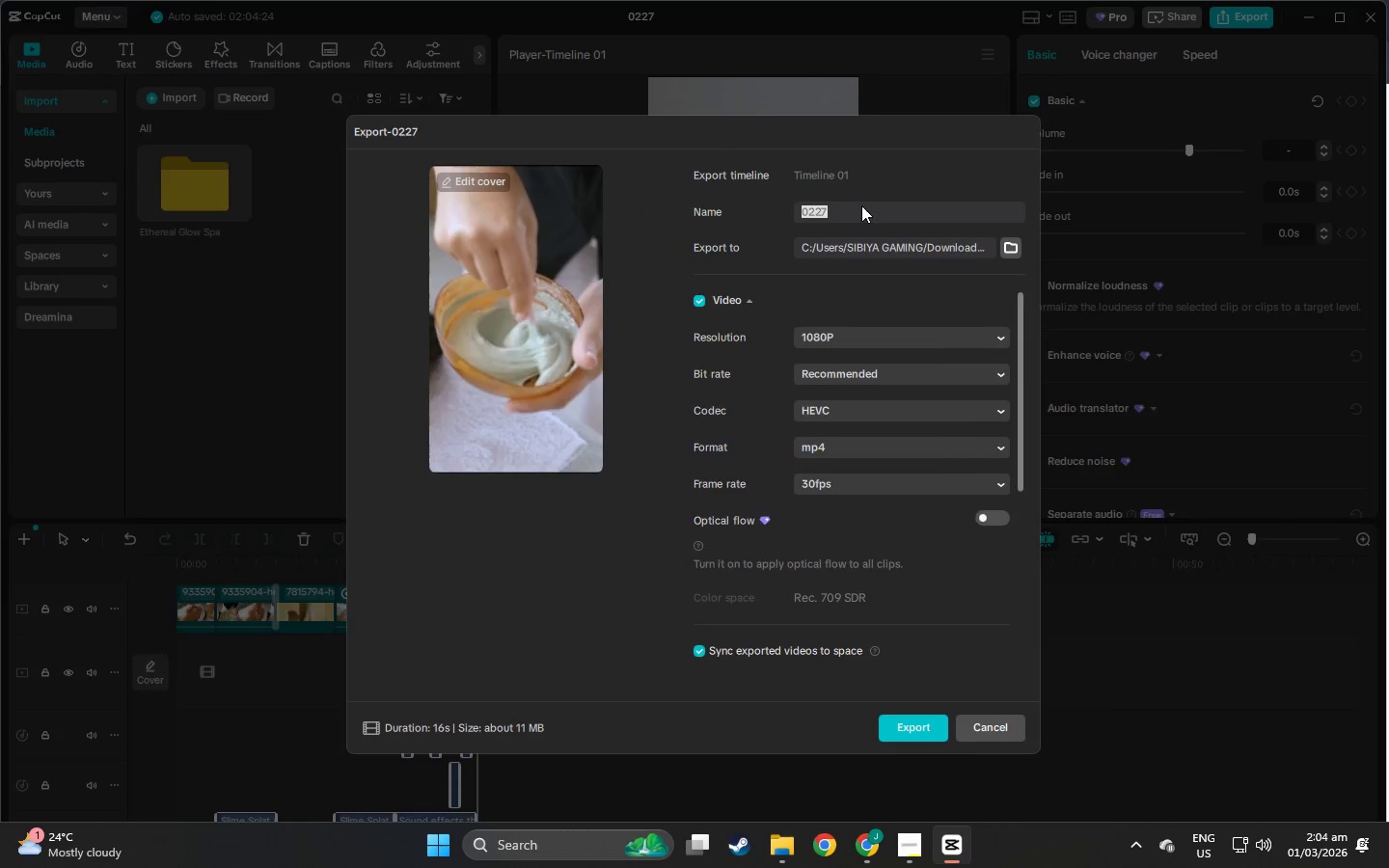 
key(Alt+Tab)
 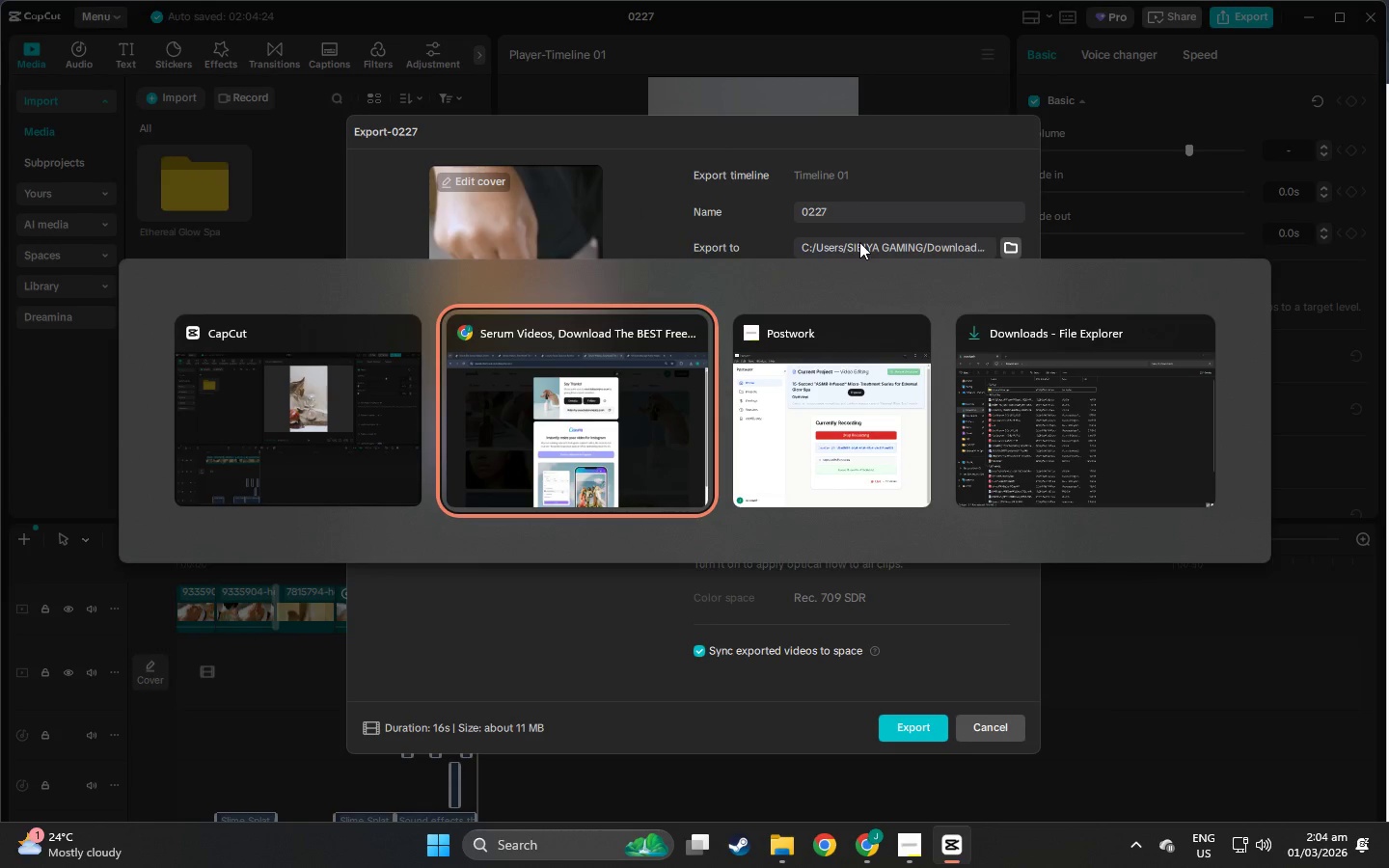 
key(Alt+Tab)